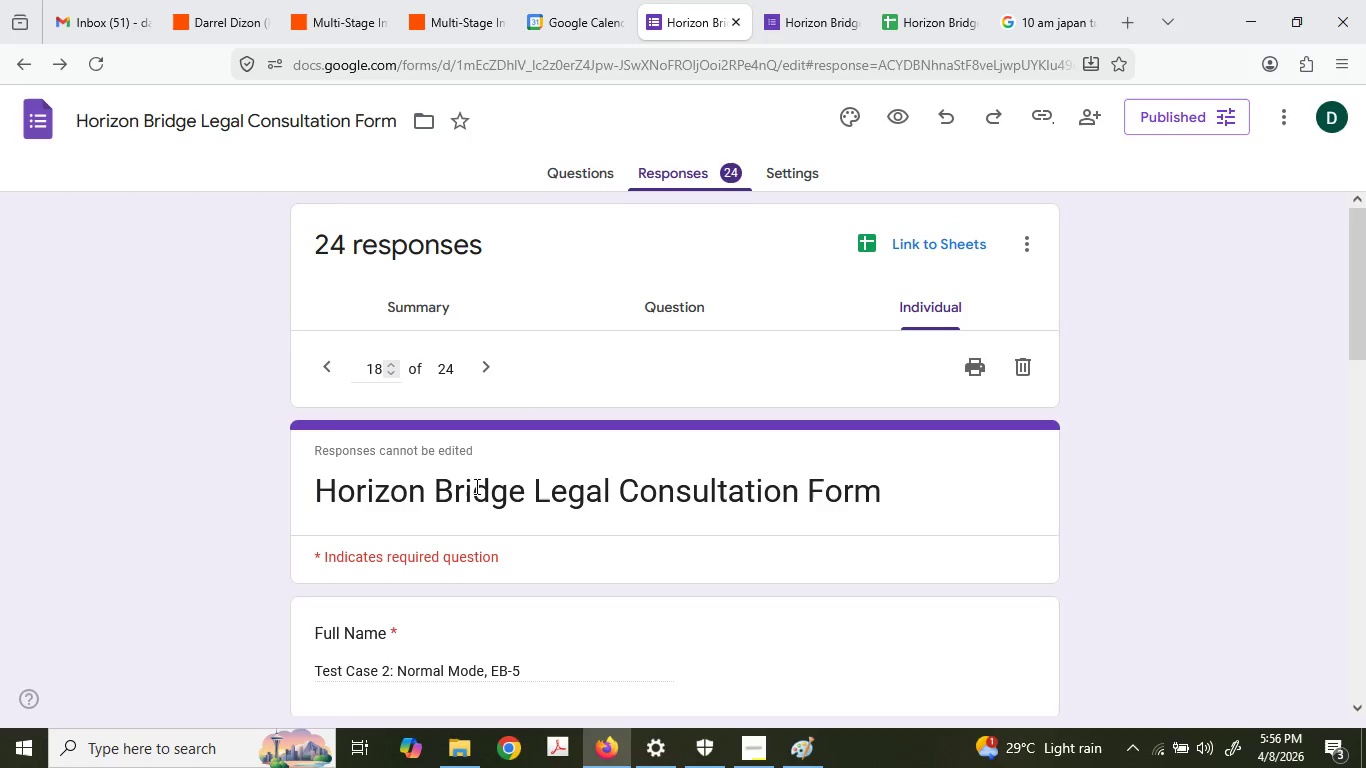 
double_click([478, 327])
 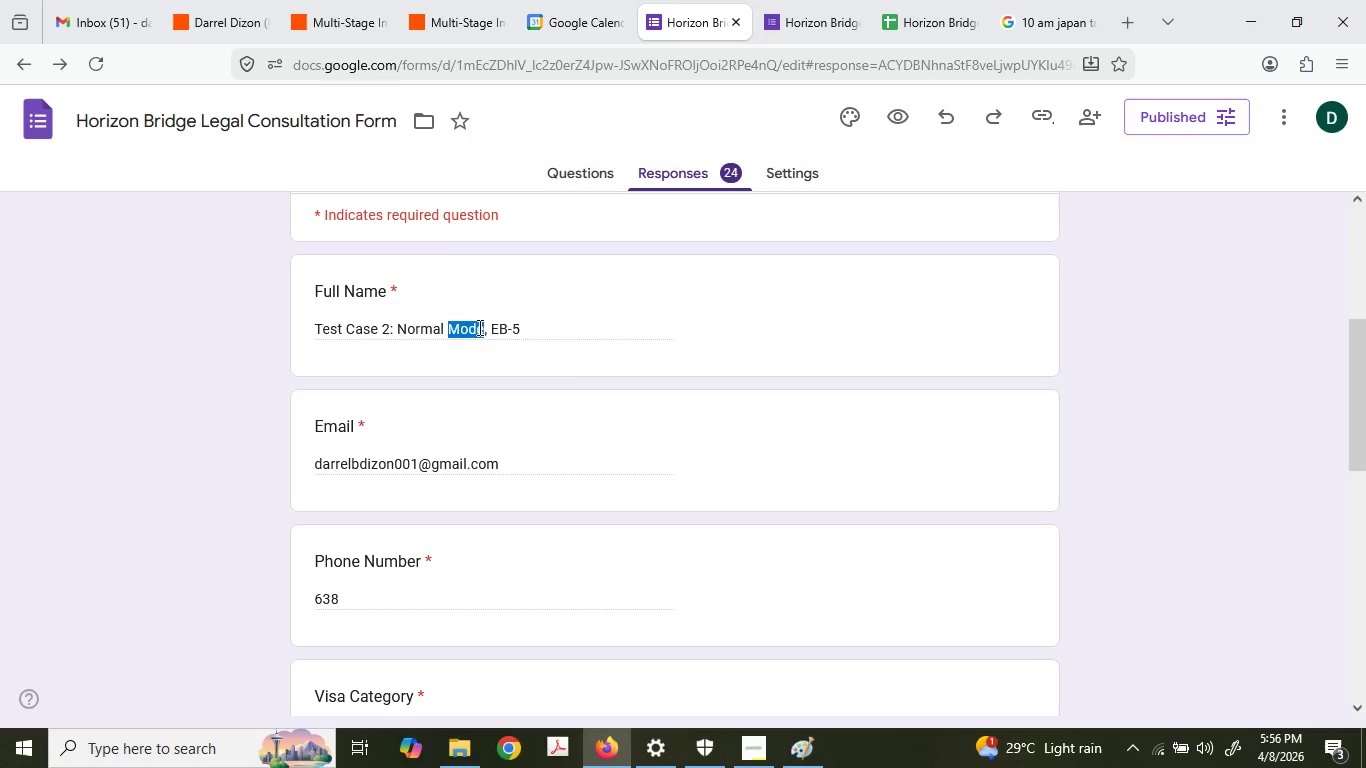 
triple_click([478, 327])
 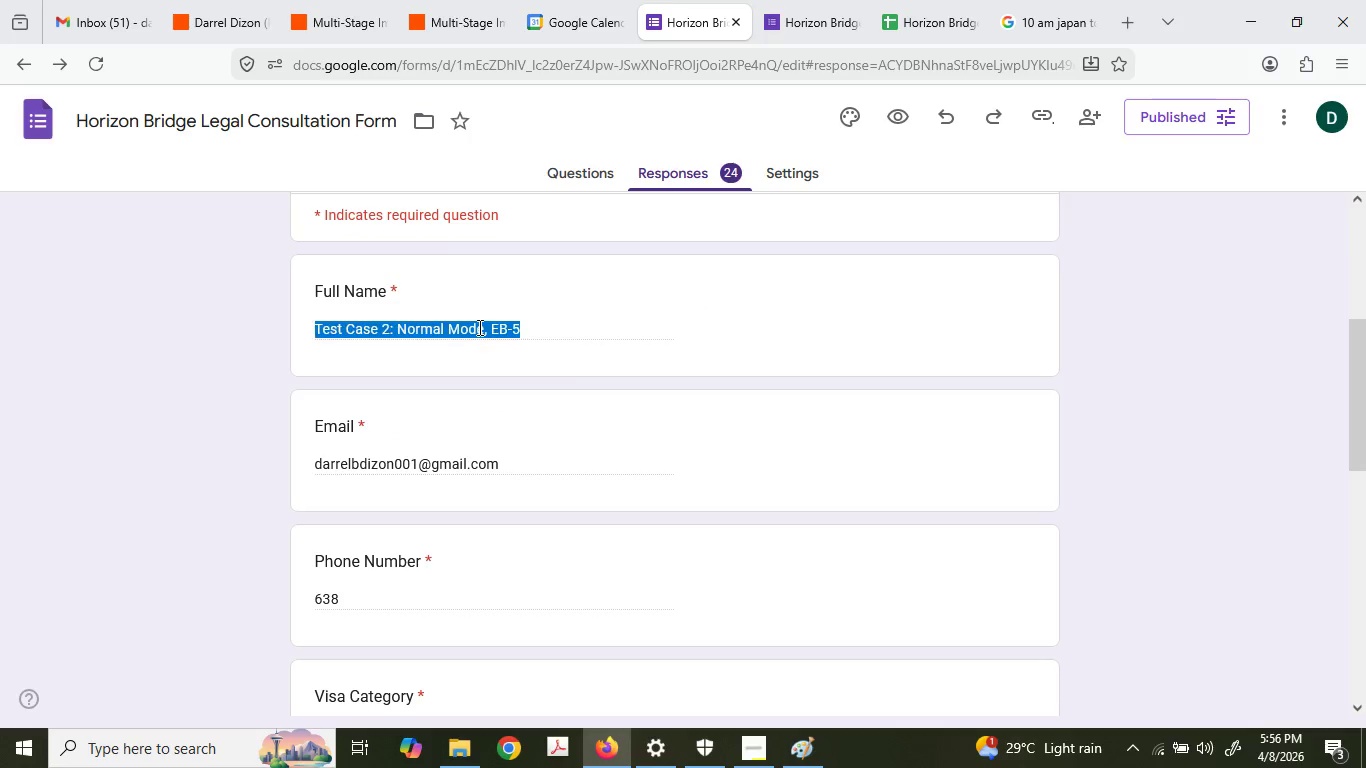 
scroll: coordinate [515, 456], scroll_direction: down, amount: 3.0
 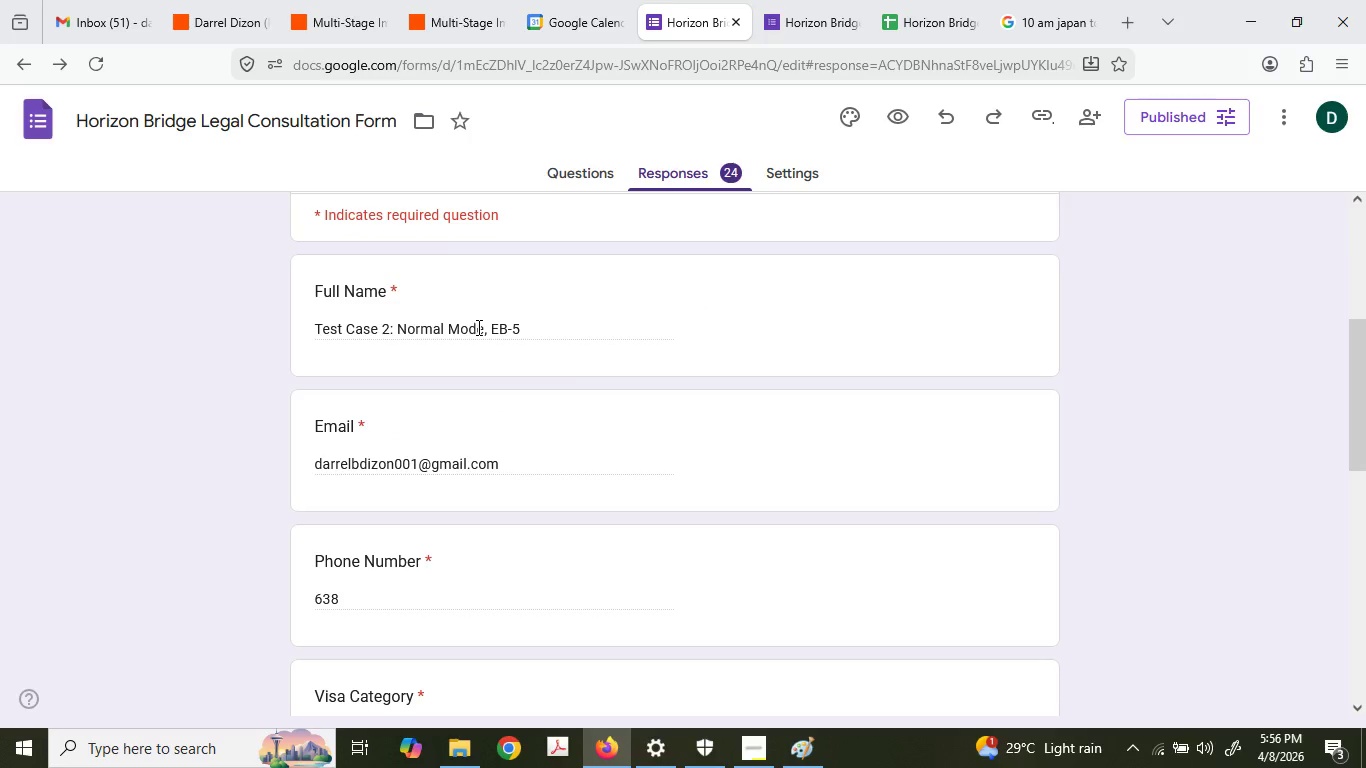 
key(Control+ControlLeft)
 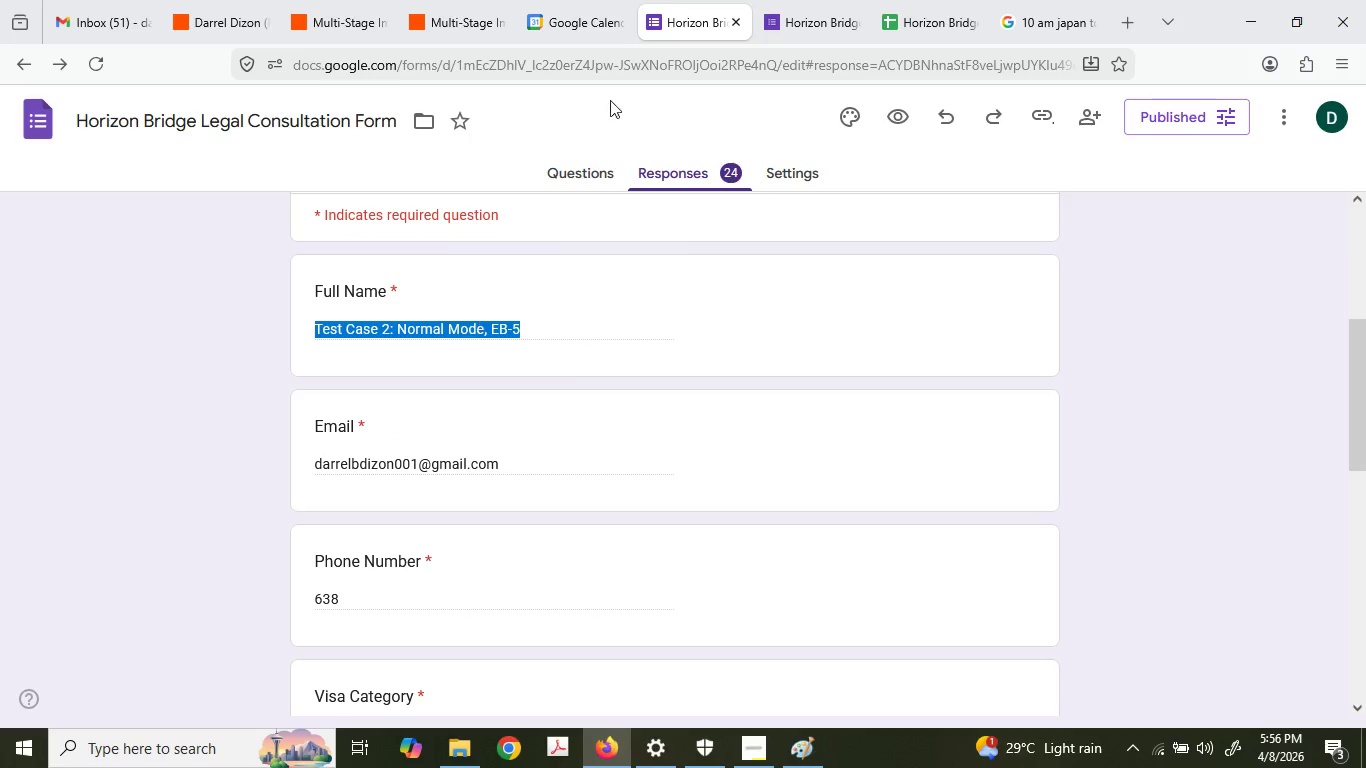 
key(Control+C)
 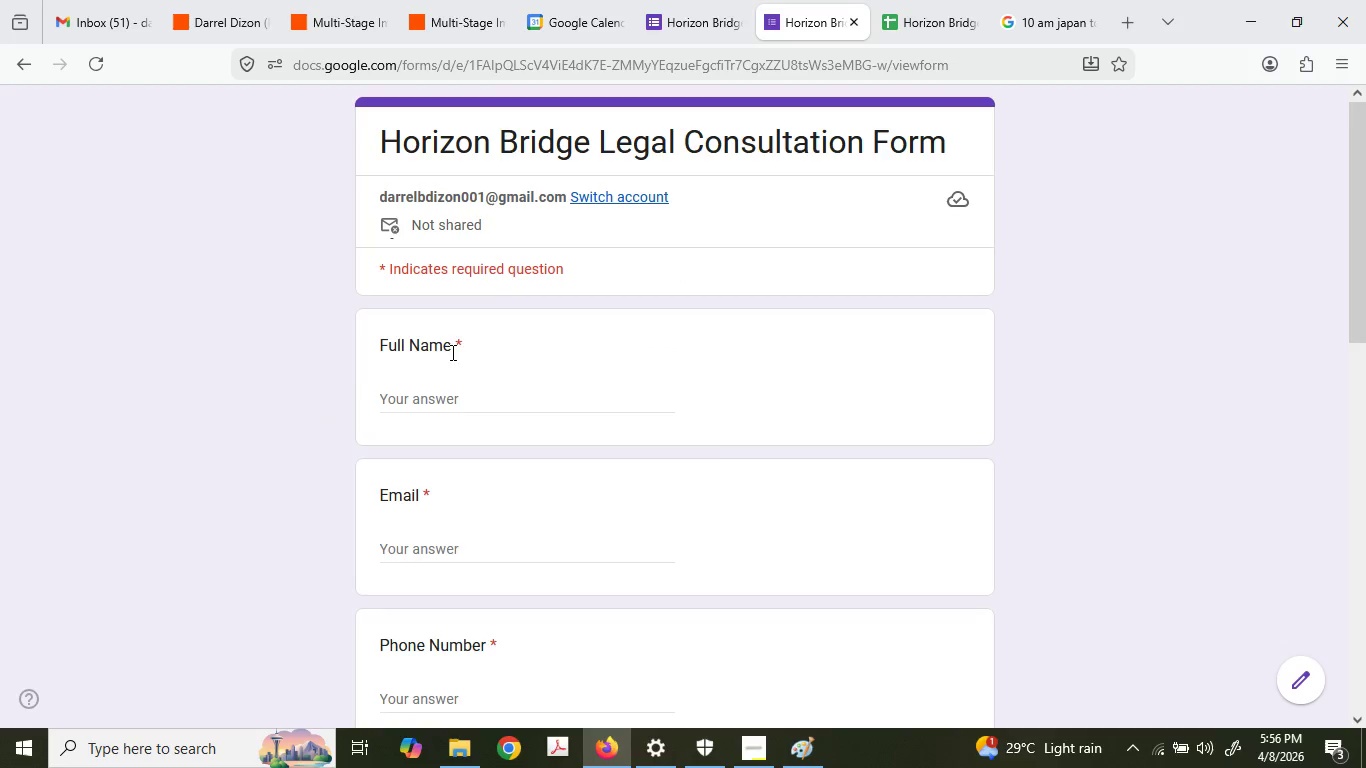 
left_click([416, 391])
 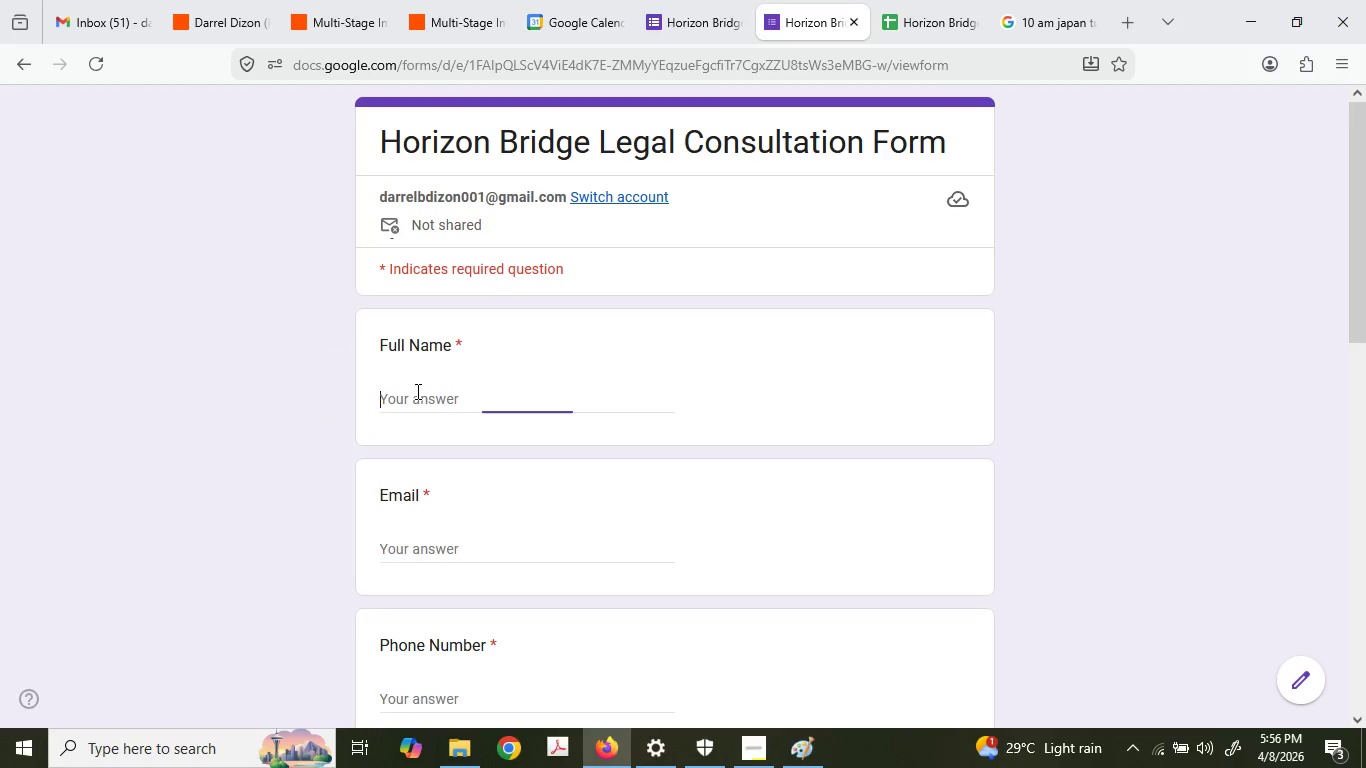 
key(Control+ControlLeft)
 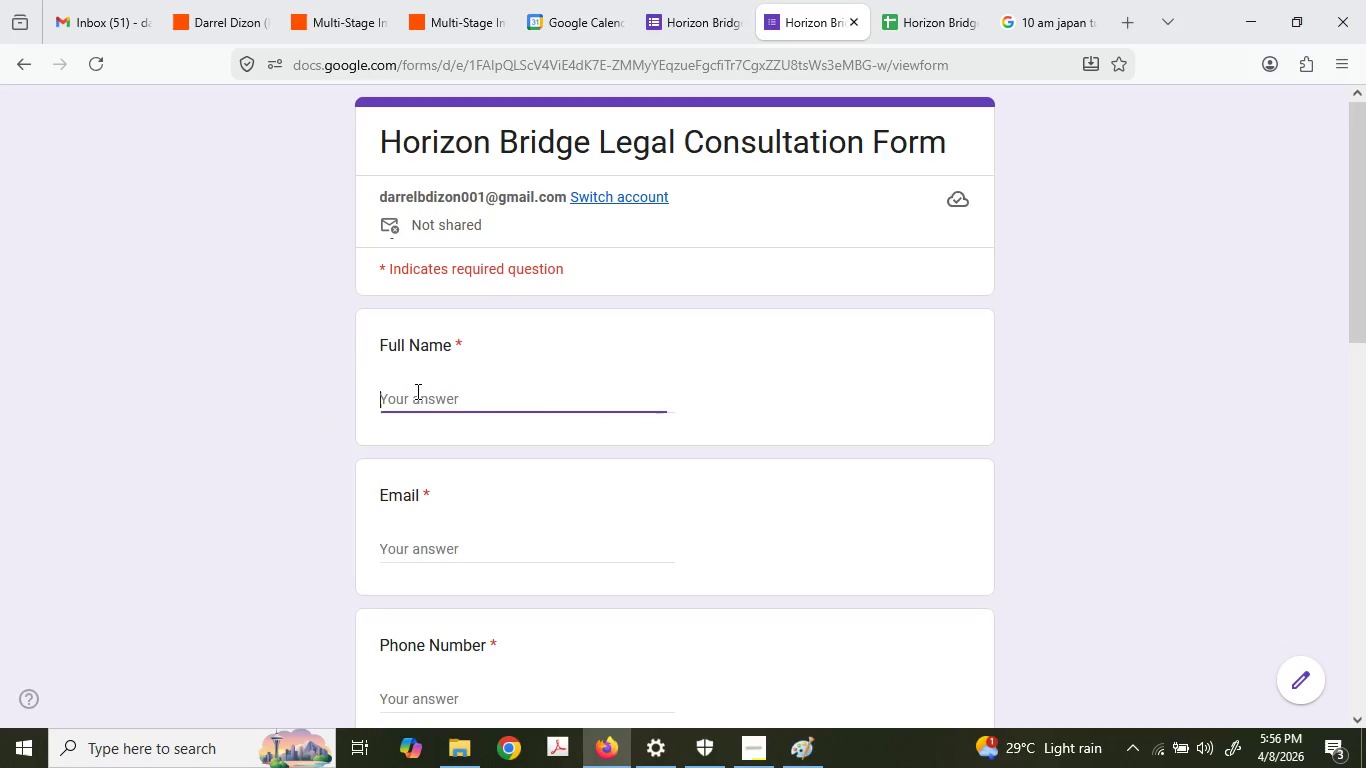 
key(Control+V)
 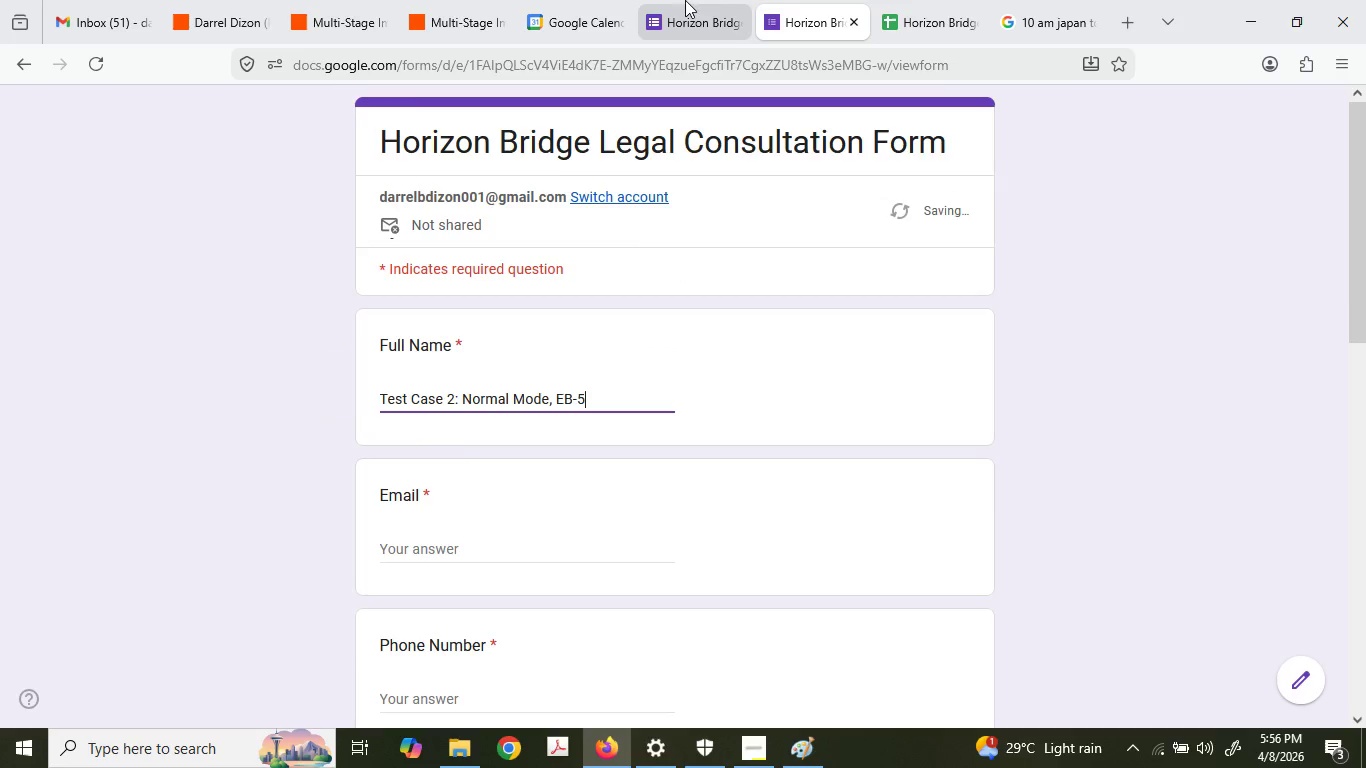 
left_click([715, 0])
 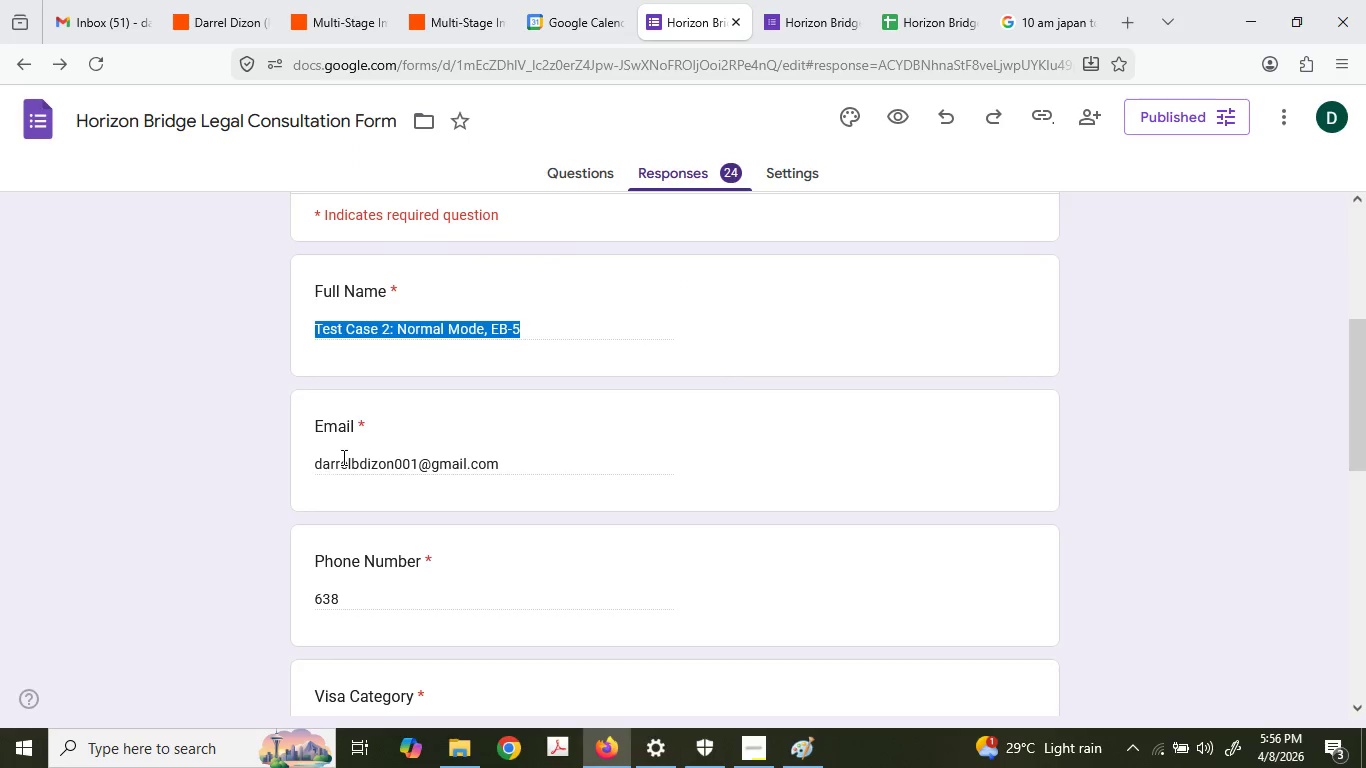 
double_click([343, 456])
 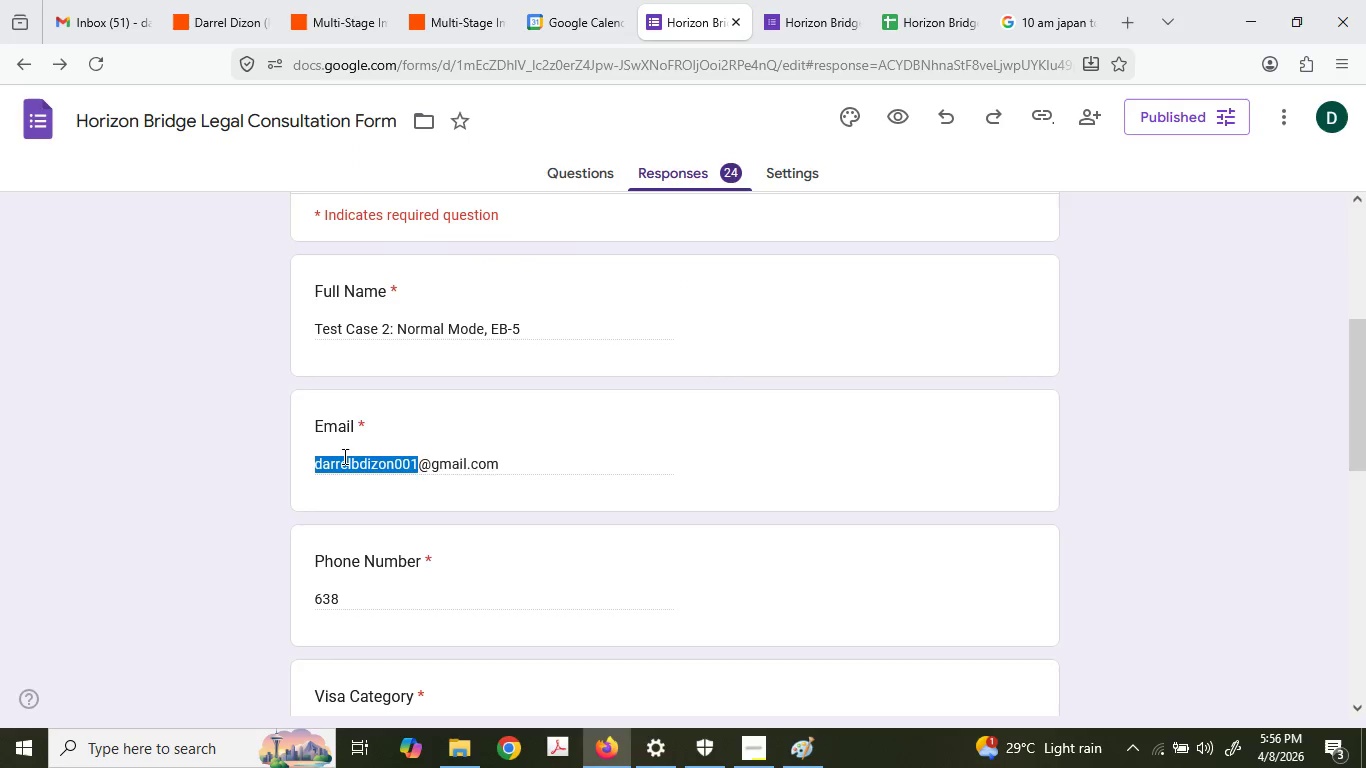 
triple_click([343, 456])
 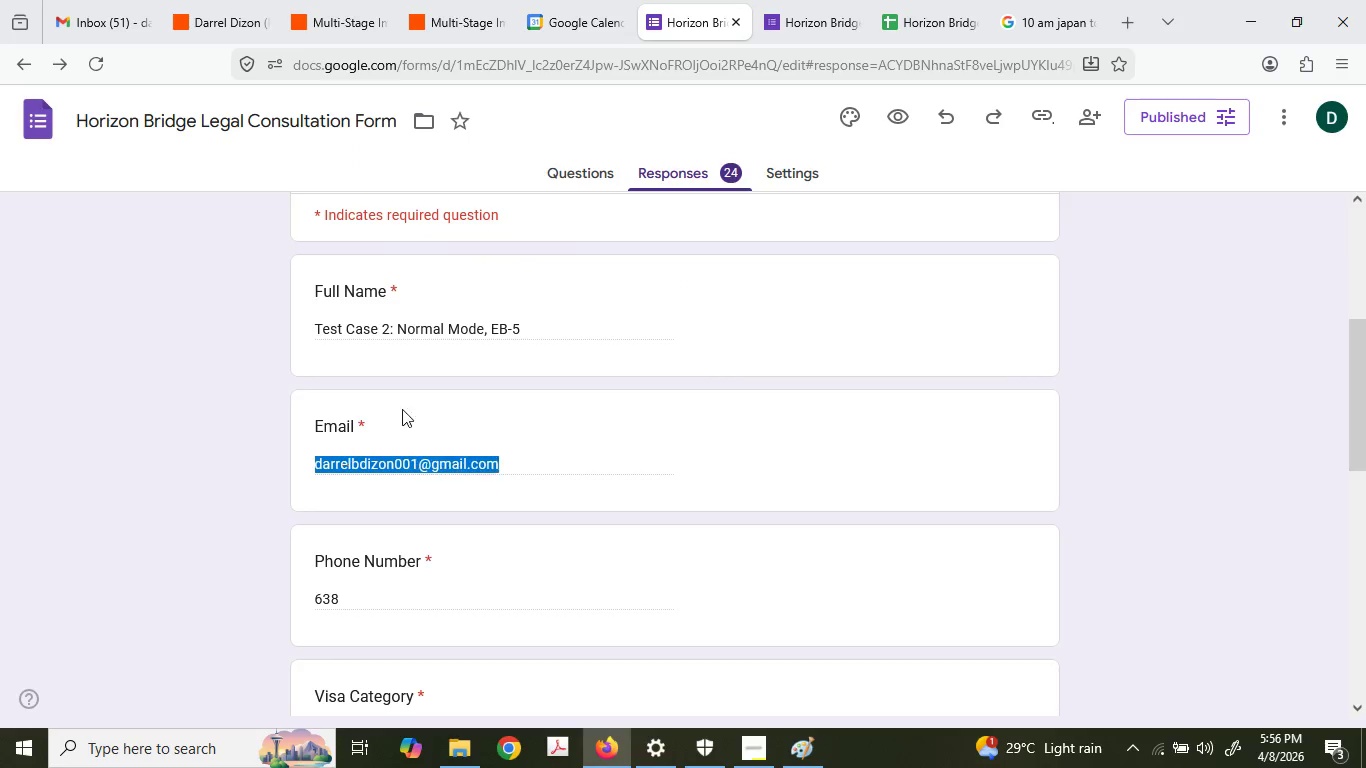 
key(Control+ControlLeft)
 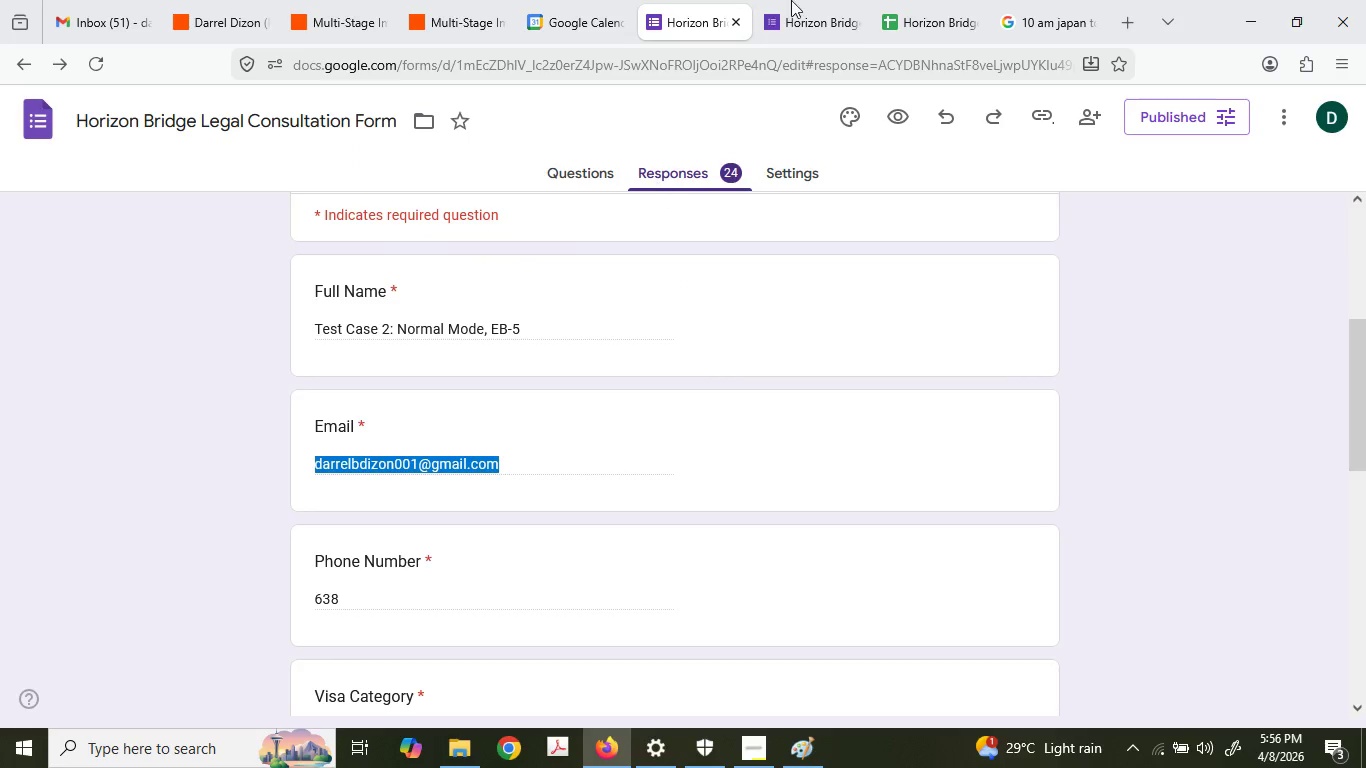 
key(Control+C)
 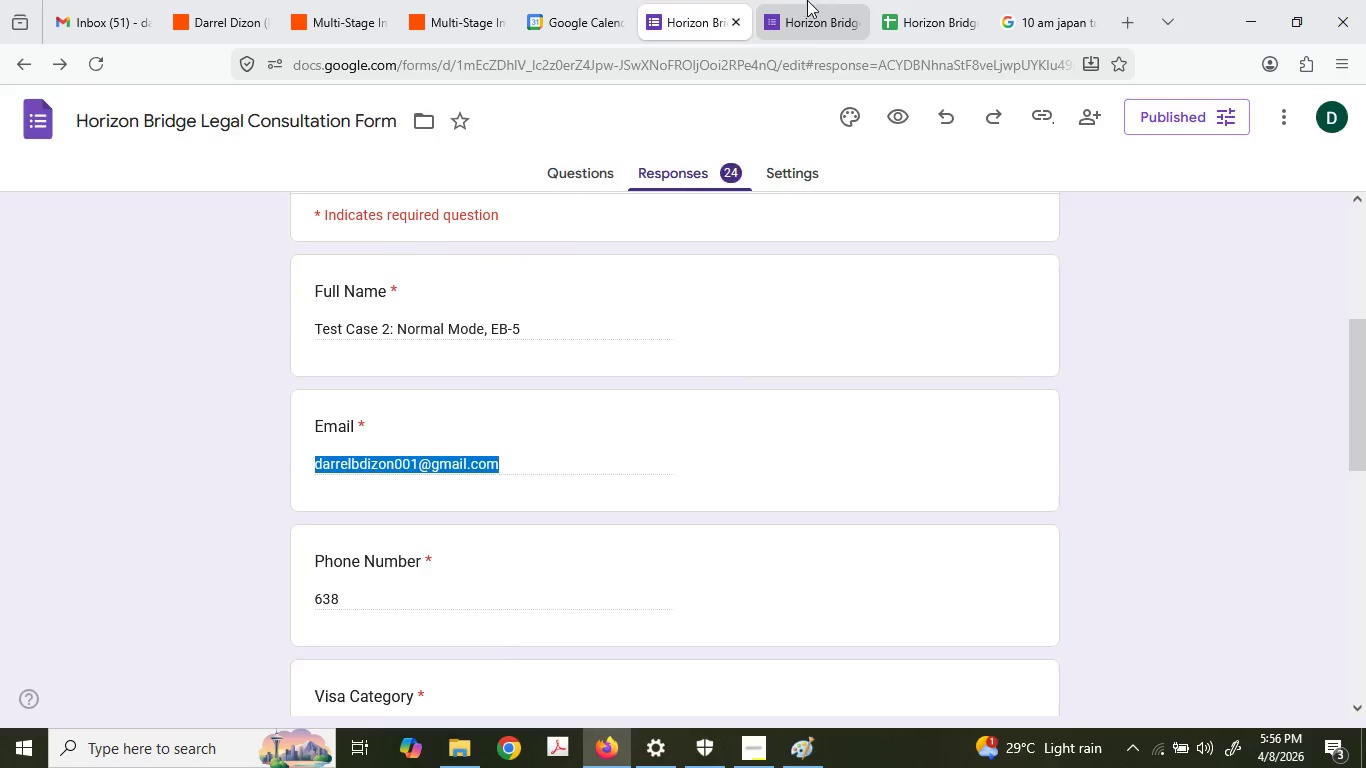 
triple_click([808, 0])
 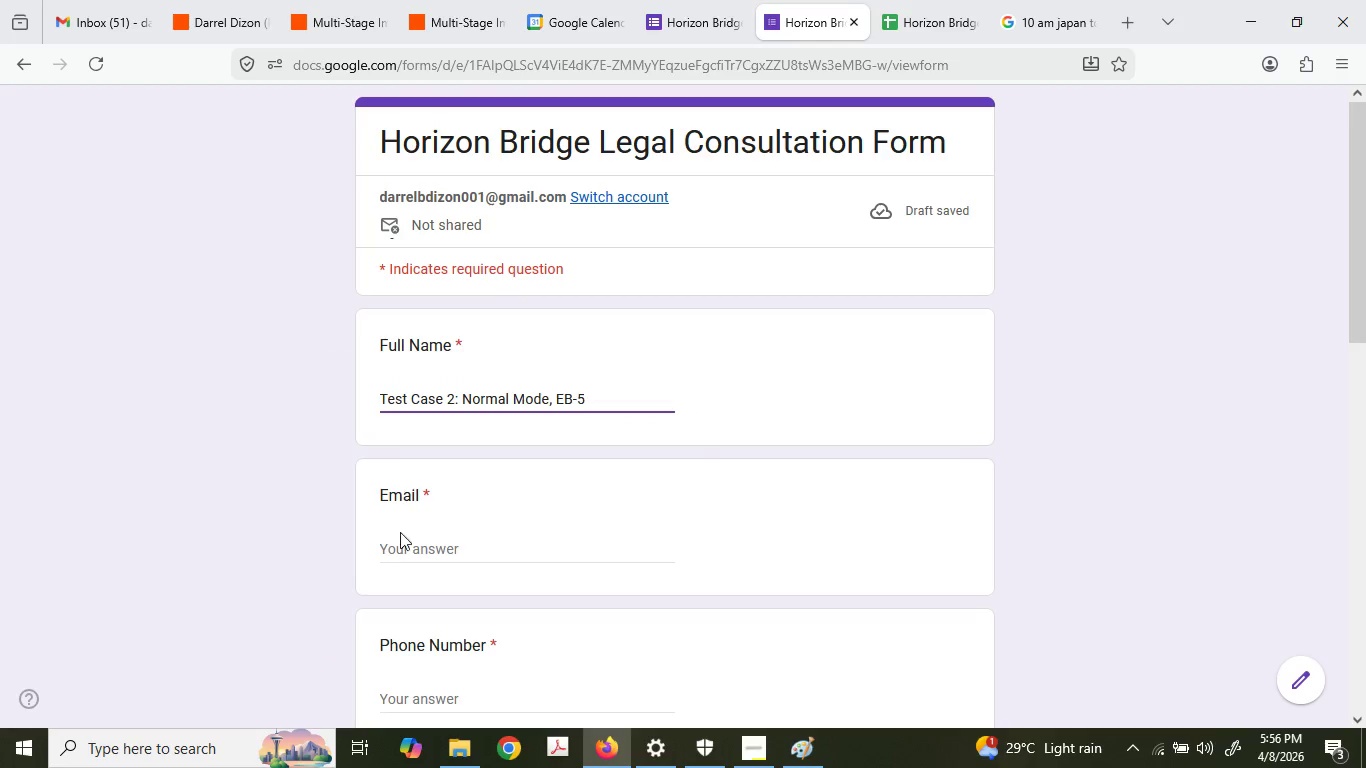 
left_click([400, 554])
 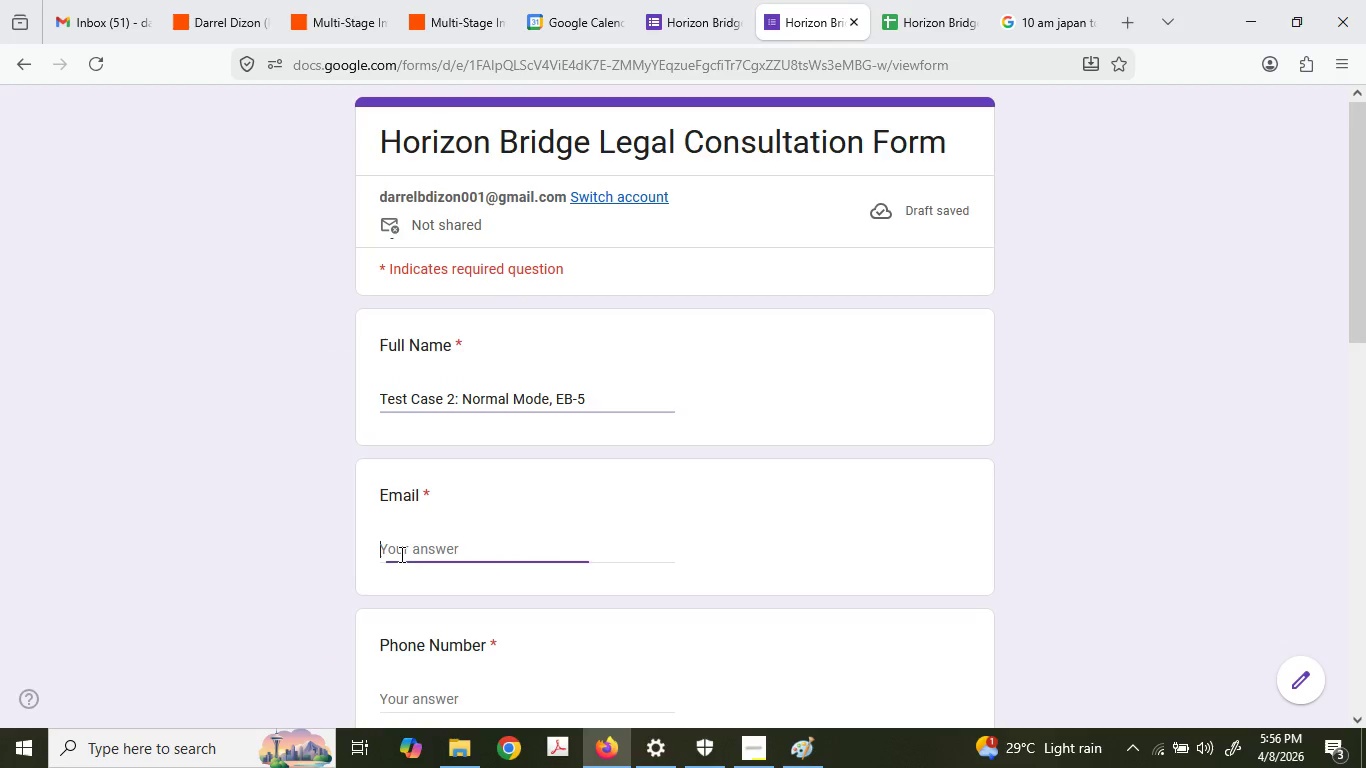 
key(Control+ControlLeft)
 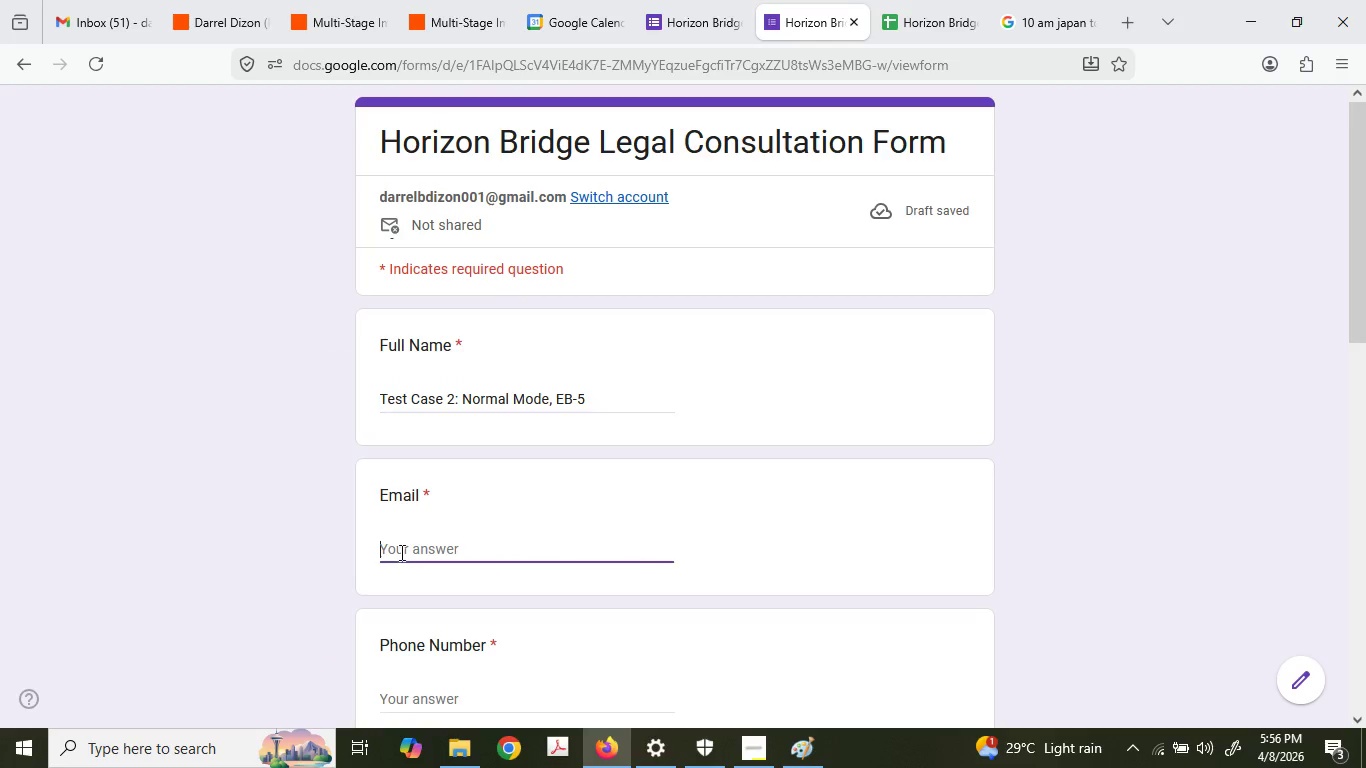 
key(Control+V)
 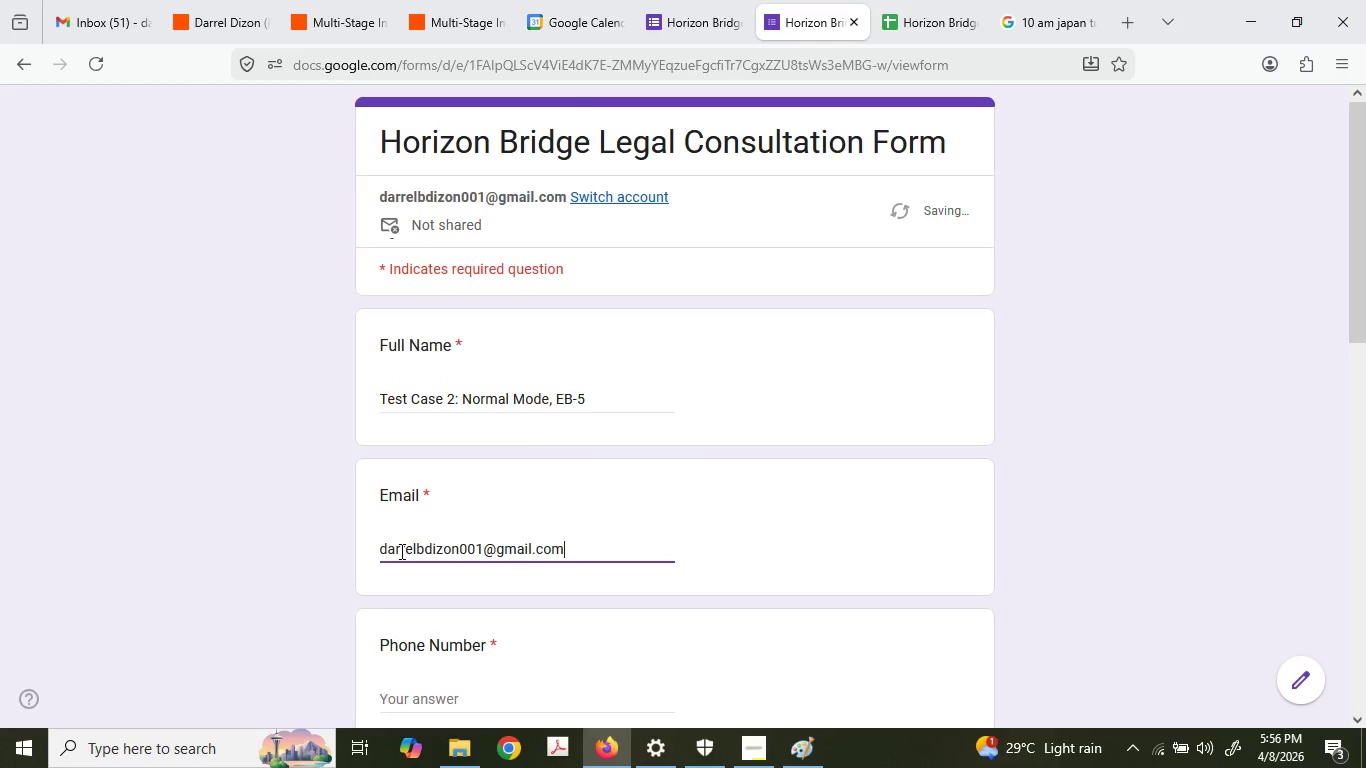 
scroll: coordinate [400, 551], scroll_direction: down, amount: 3.0
 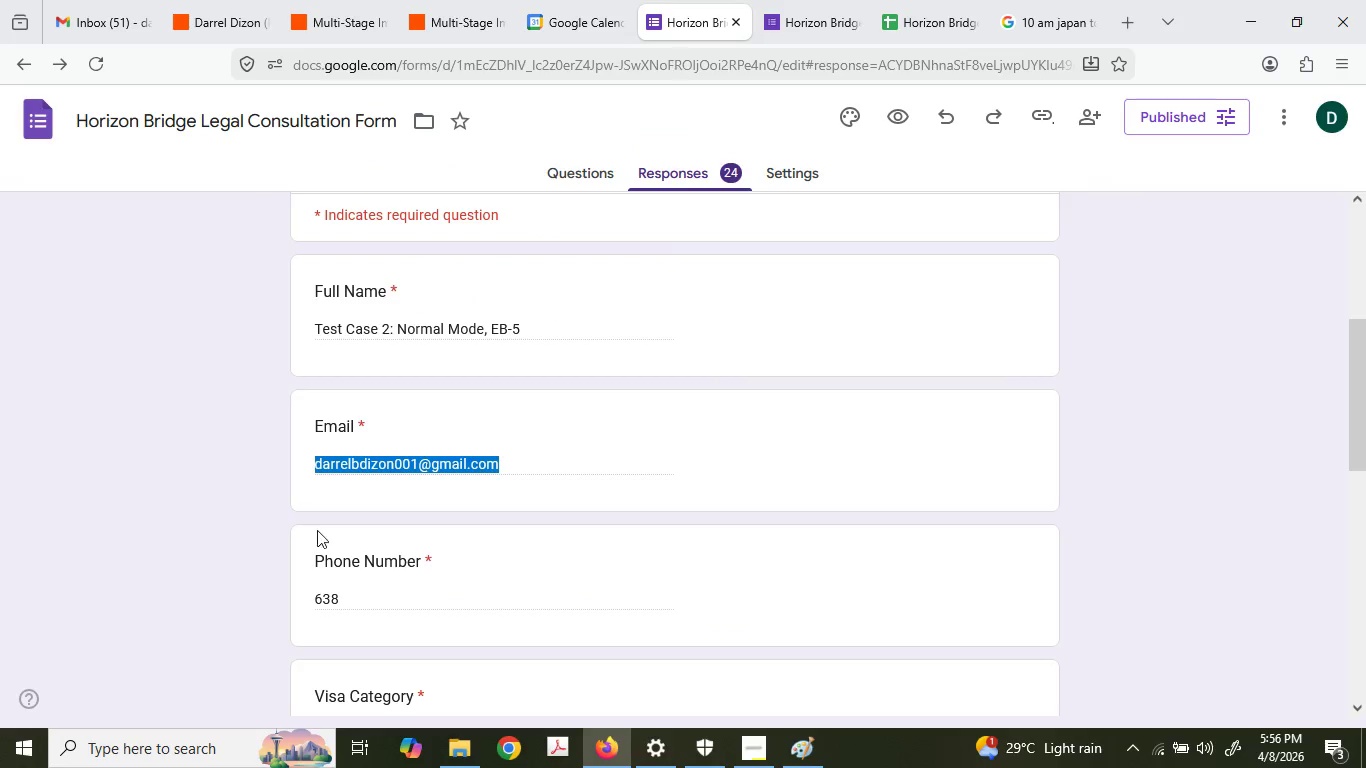 
left_click([340, 354])
 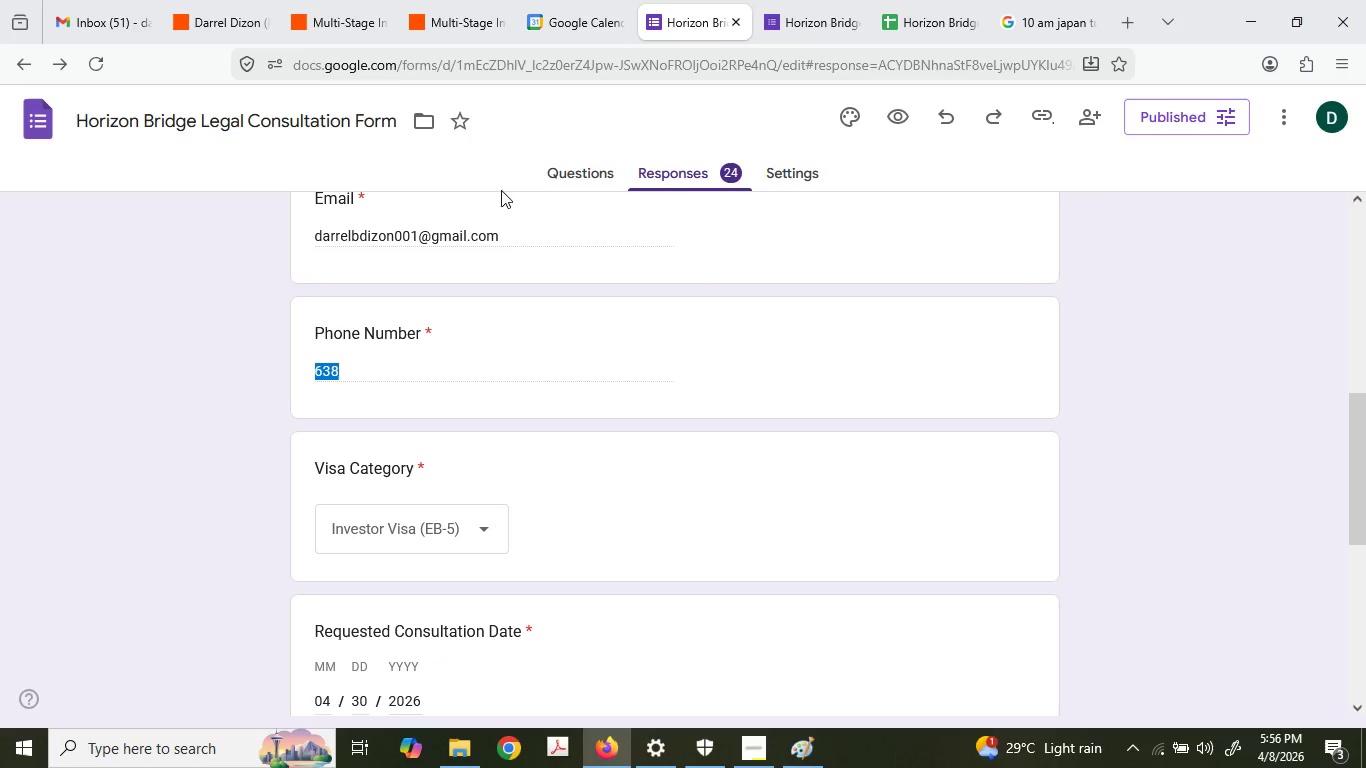 
scroll: coordinate [299, 563], scroll_direction: down, amount: 2.0
 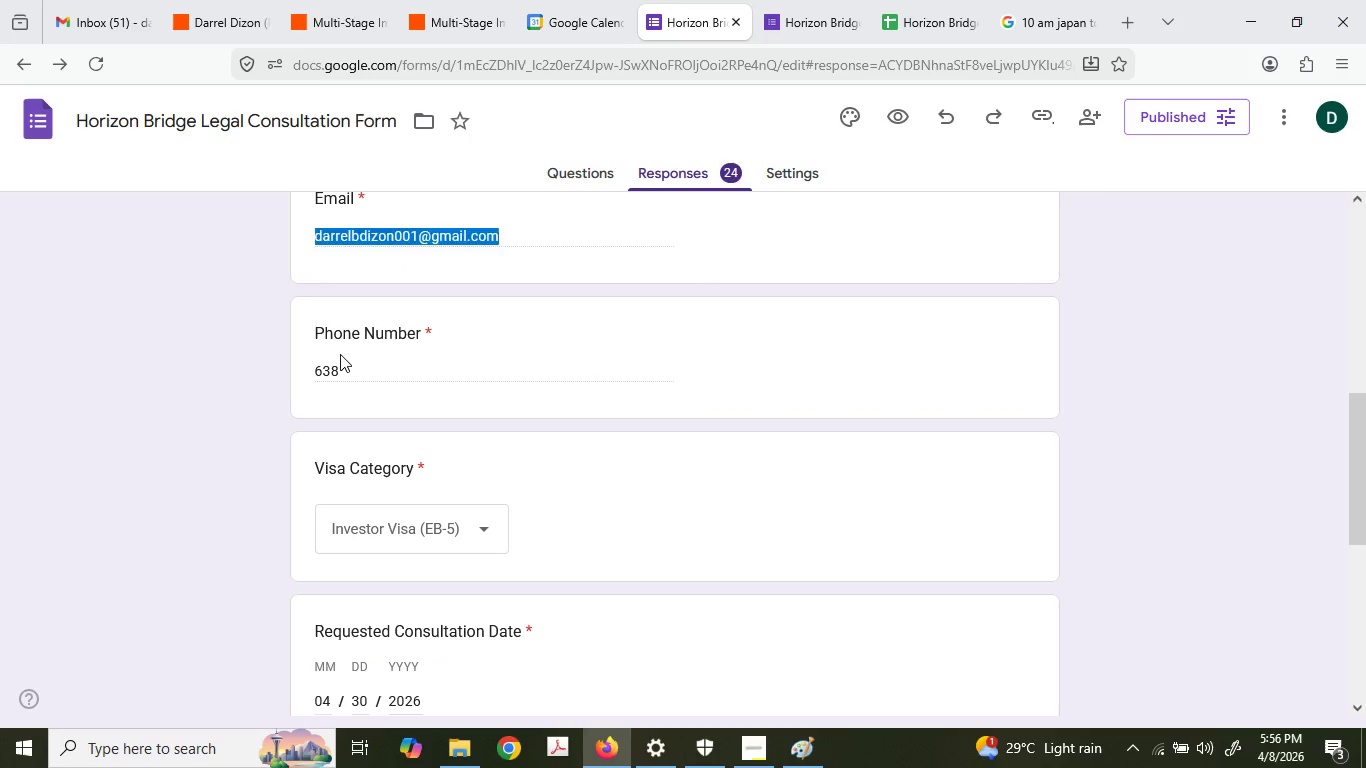 
key(Control+ControlLeft)
 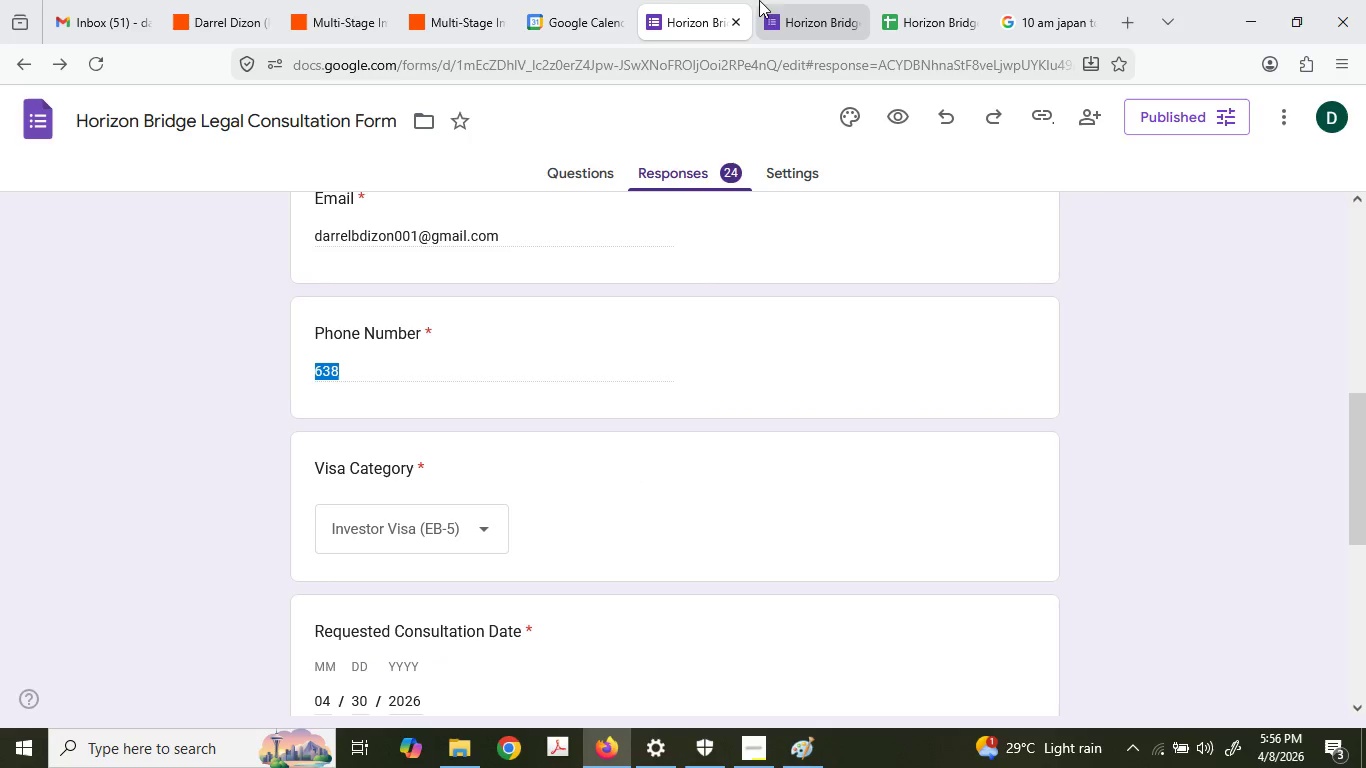 
key(Control+C)
 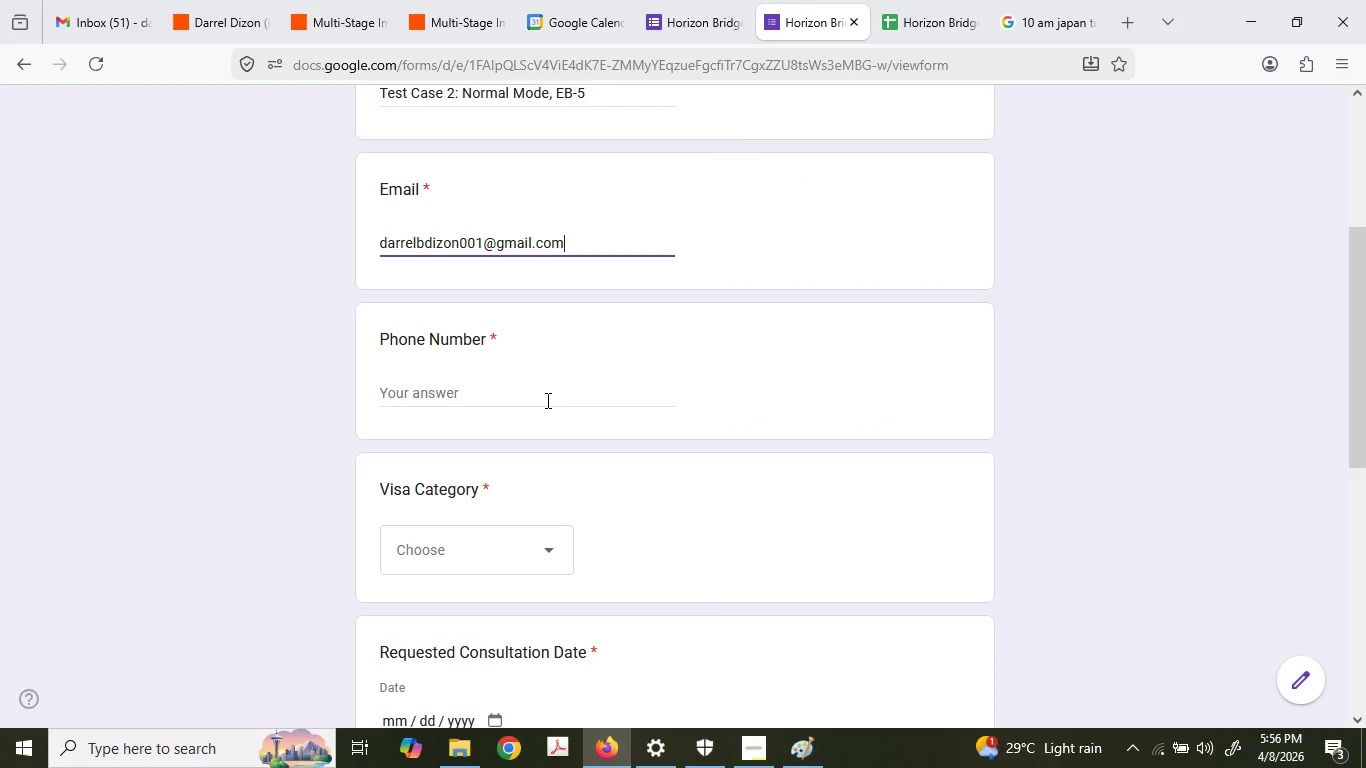 
left_click([540, 402])
 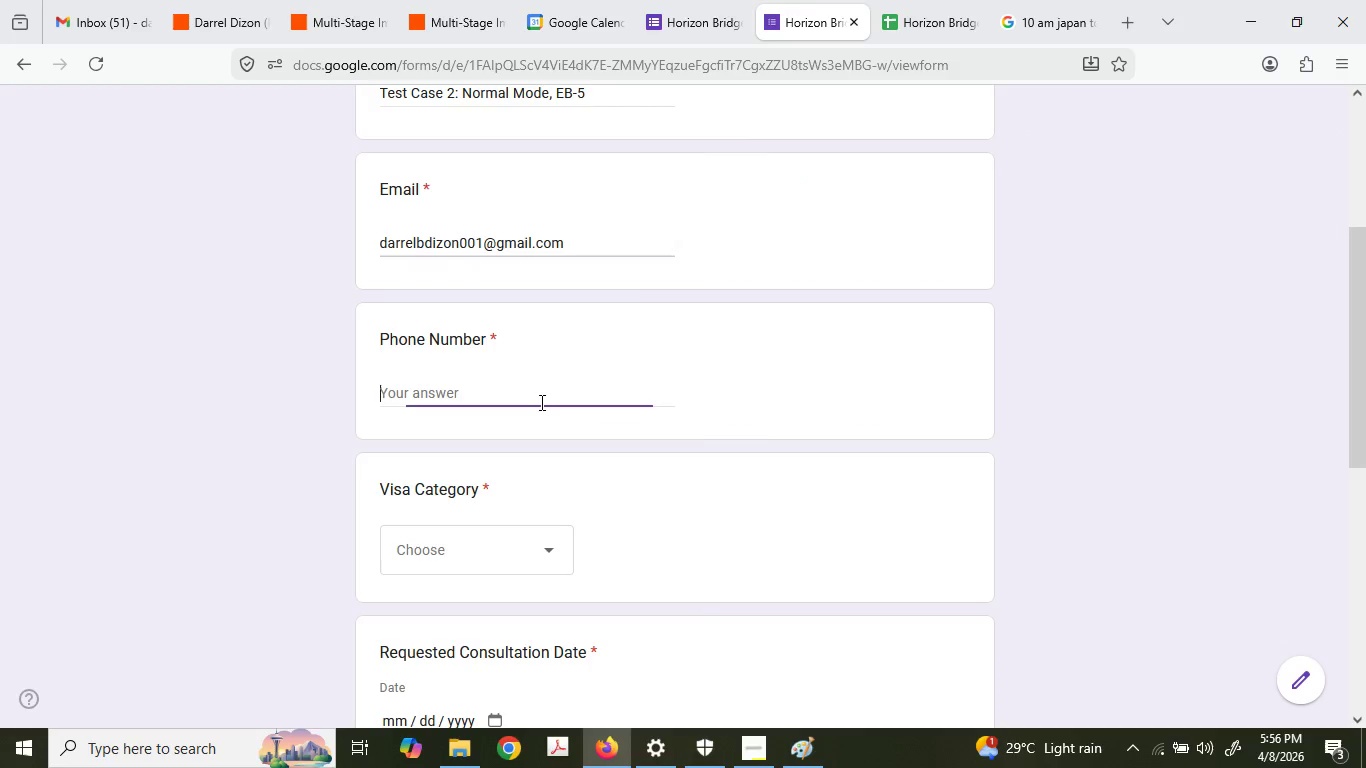 
key(Control+ControlLeft)
 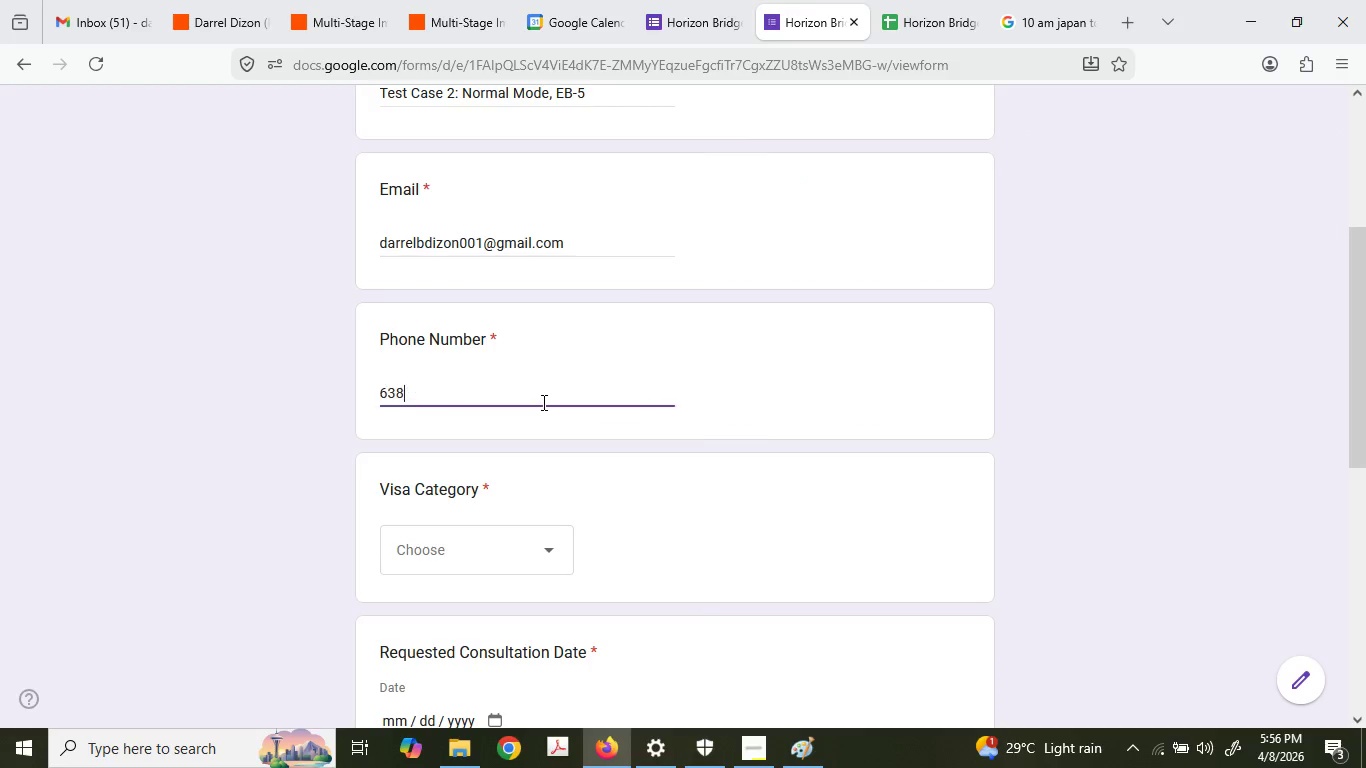 
key(Control+V)
 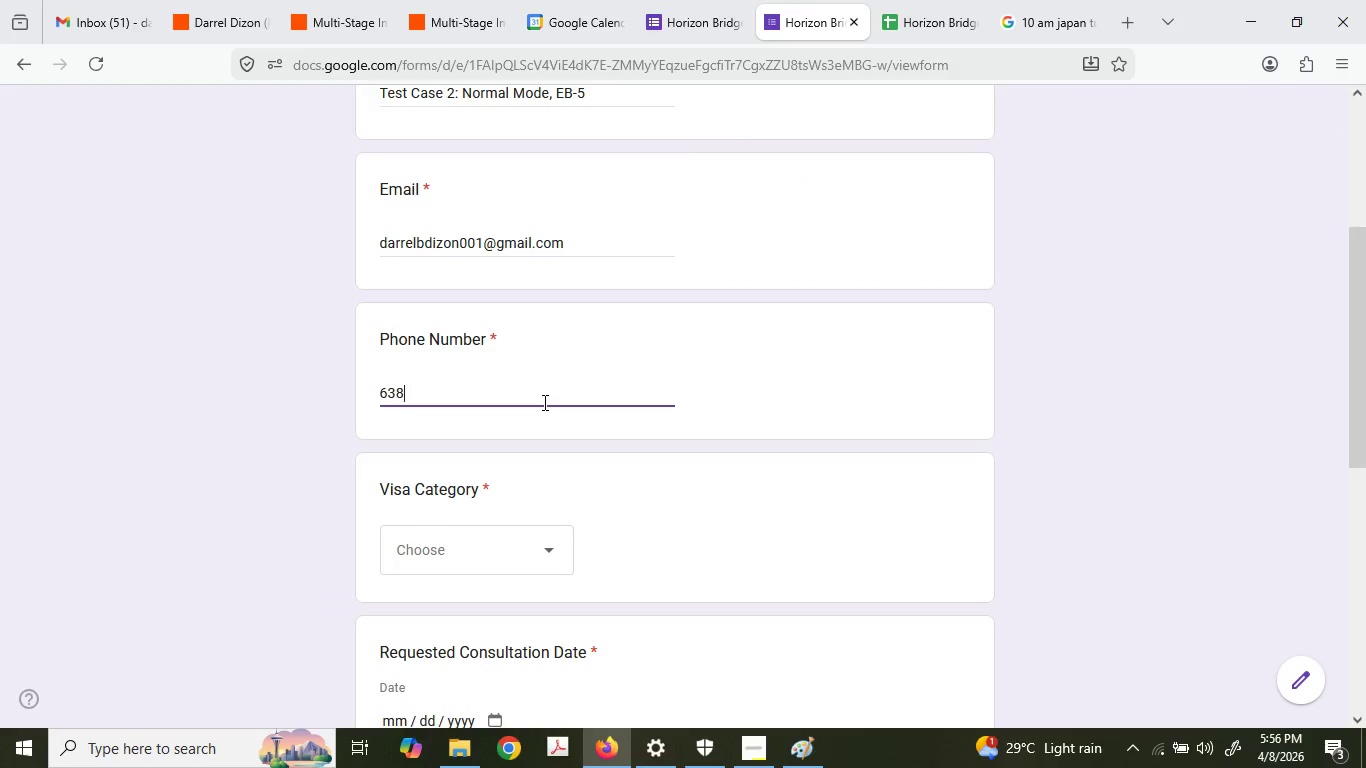 
left_click([735, 0])
 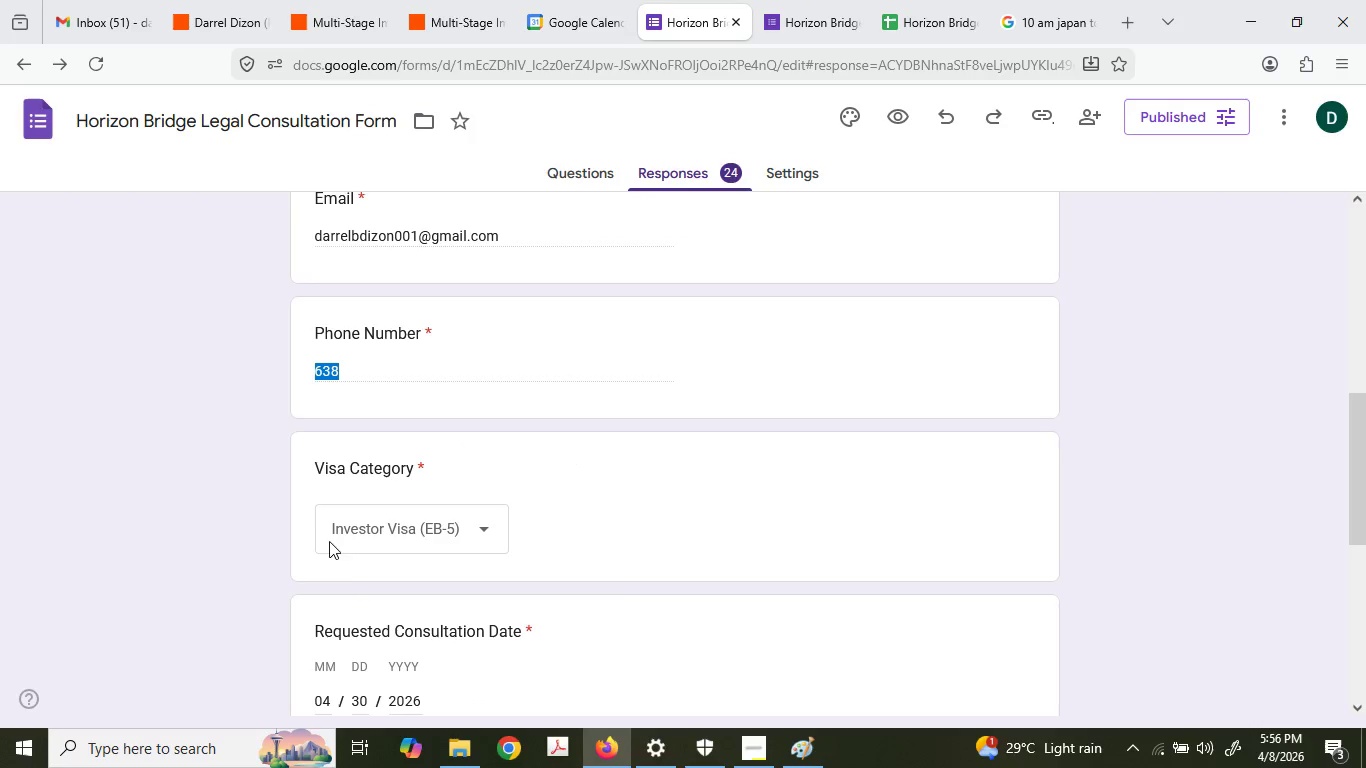 
scroll: coordinate [543, 402], scroll_direction: down, amount: 2.0
 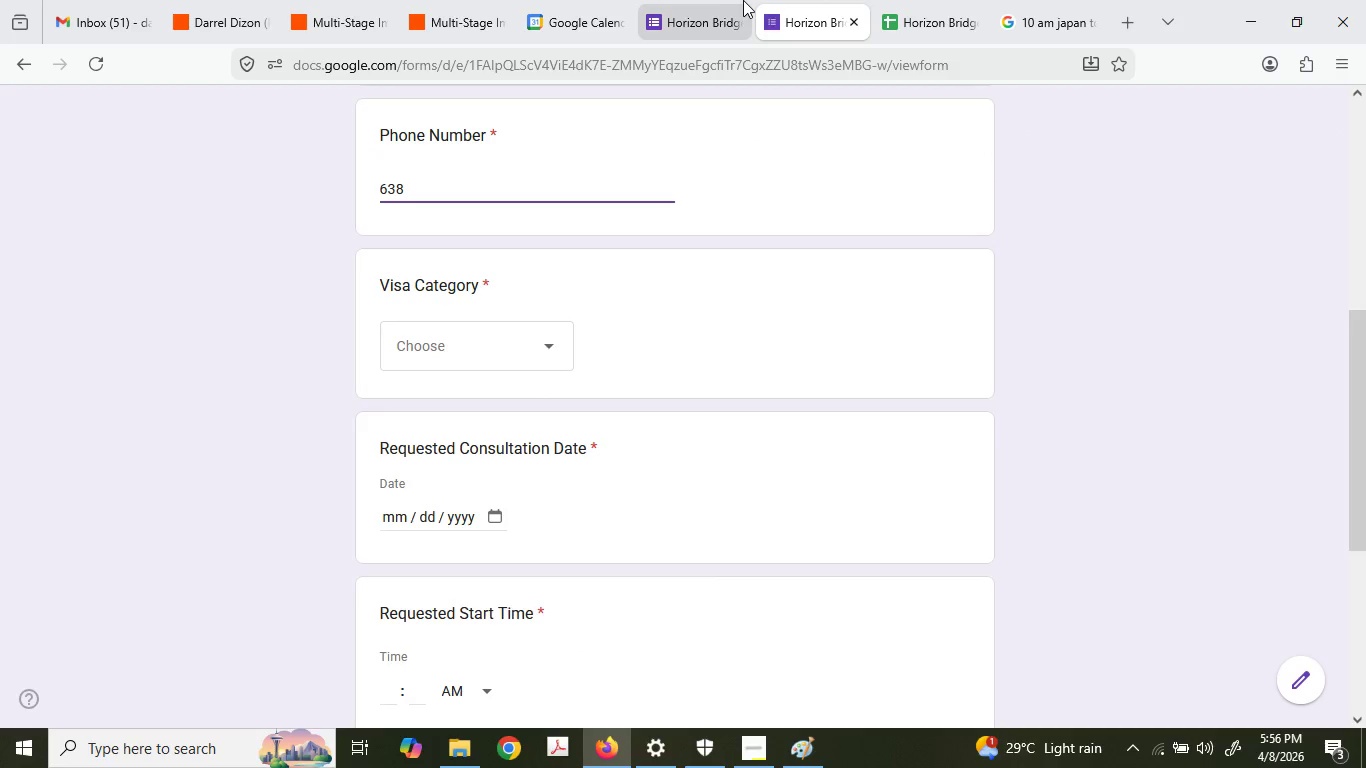 
left_click([331, 542])
 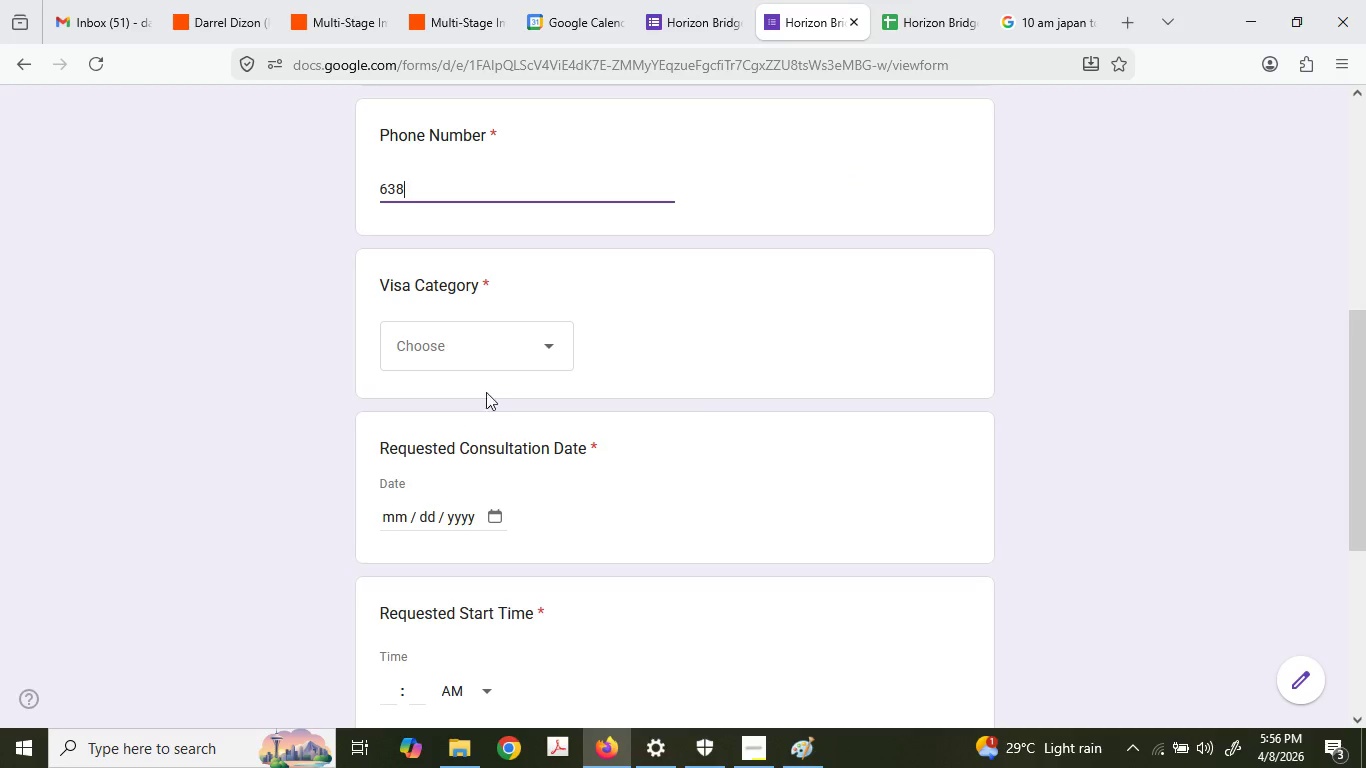 
double_click([480, 334])
 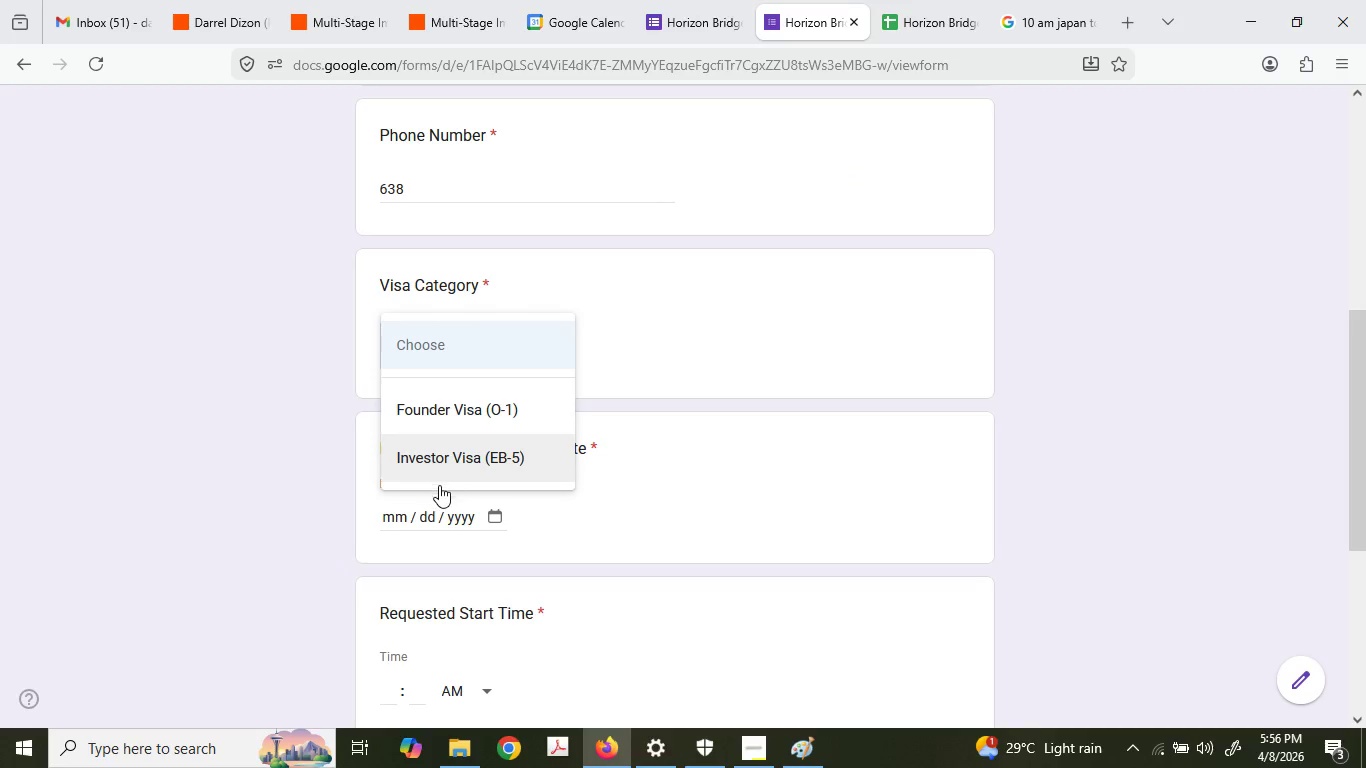 
left_click([439, 476])
 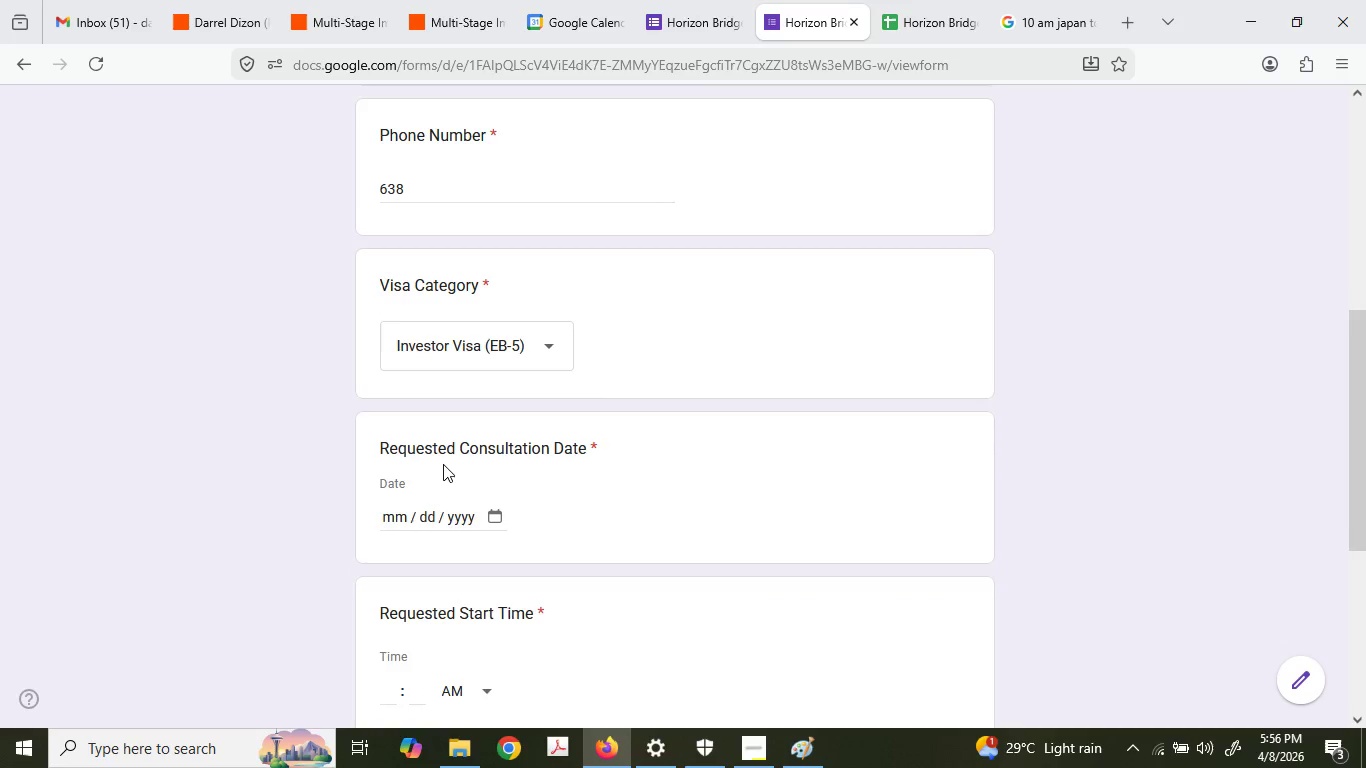 
scroll: coordinate [371, 562], scroll_direction: down, amount: 3.0
 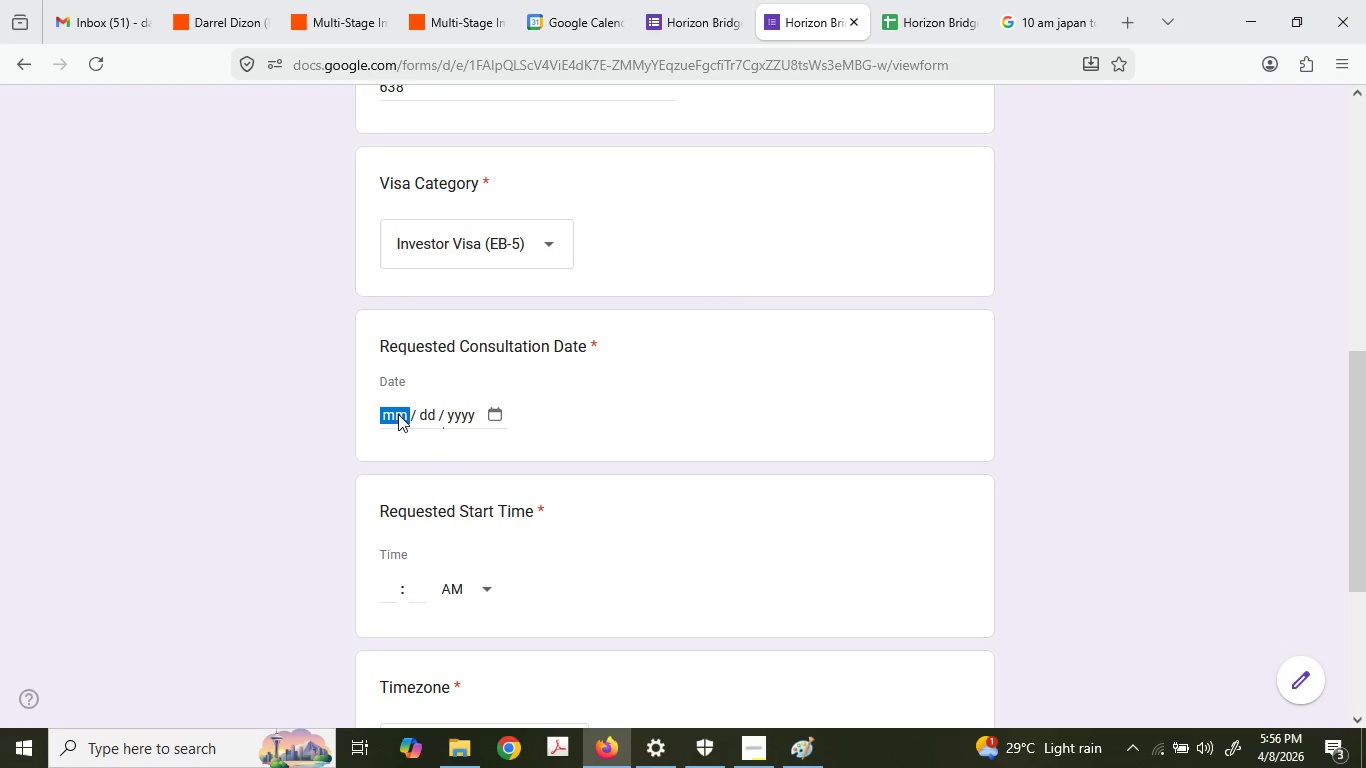 
key(Numpad0)
 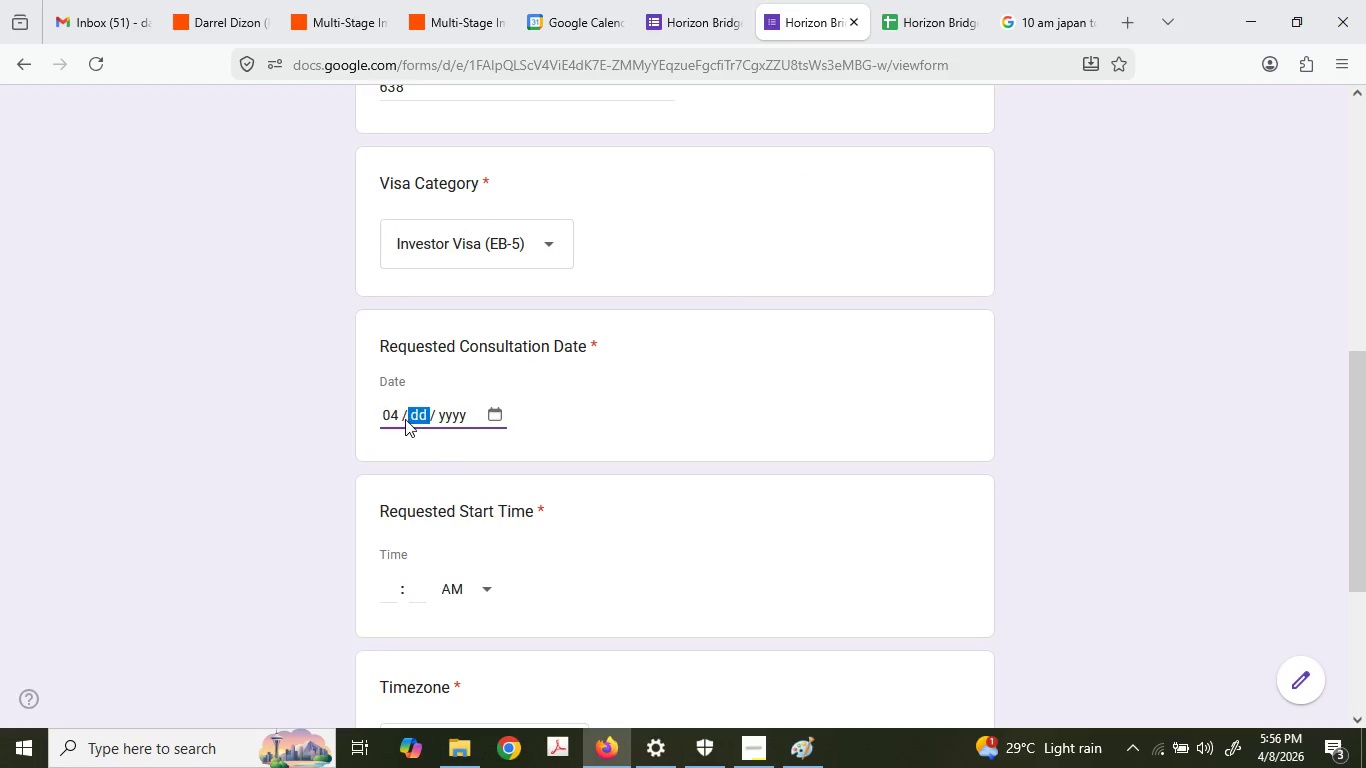 
key(Numpad4)
 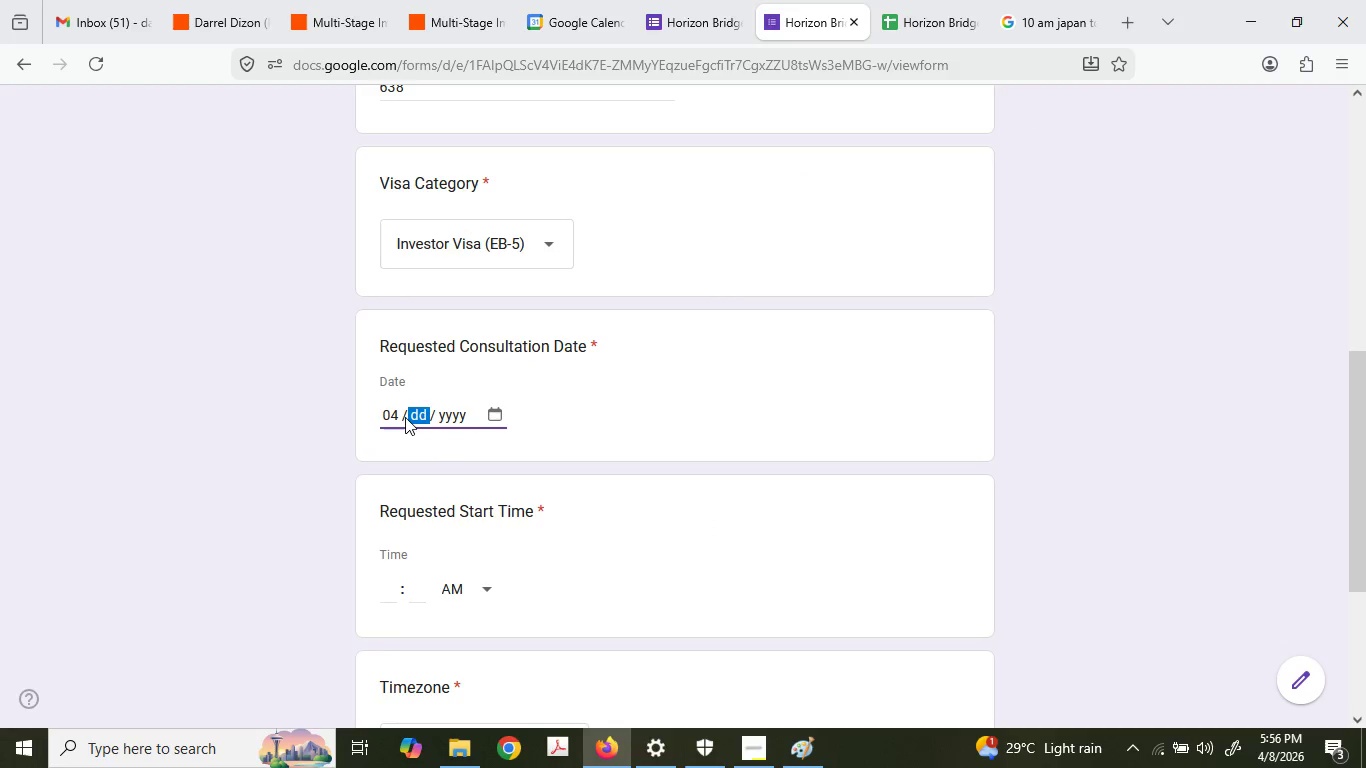 
key(Numpad3)
 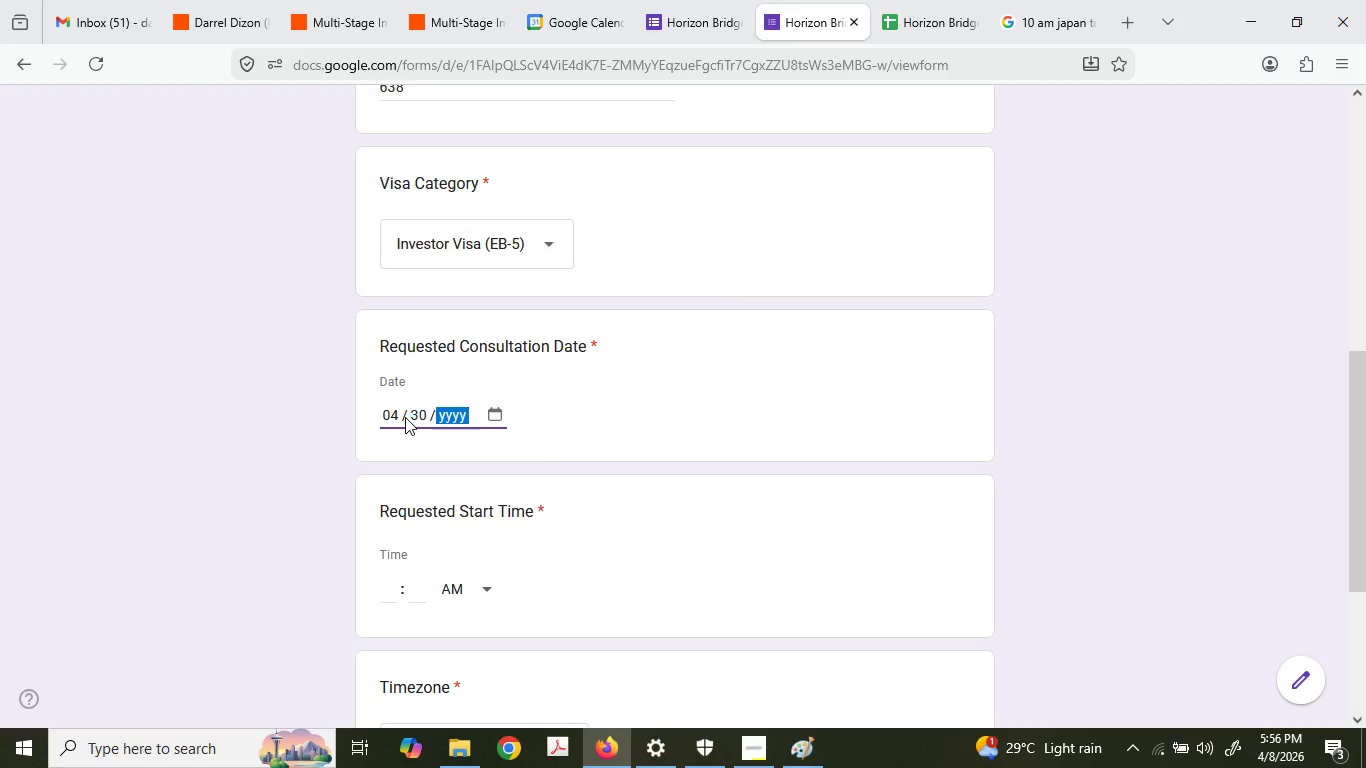 
key(Numpad0)
 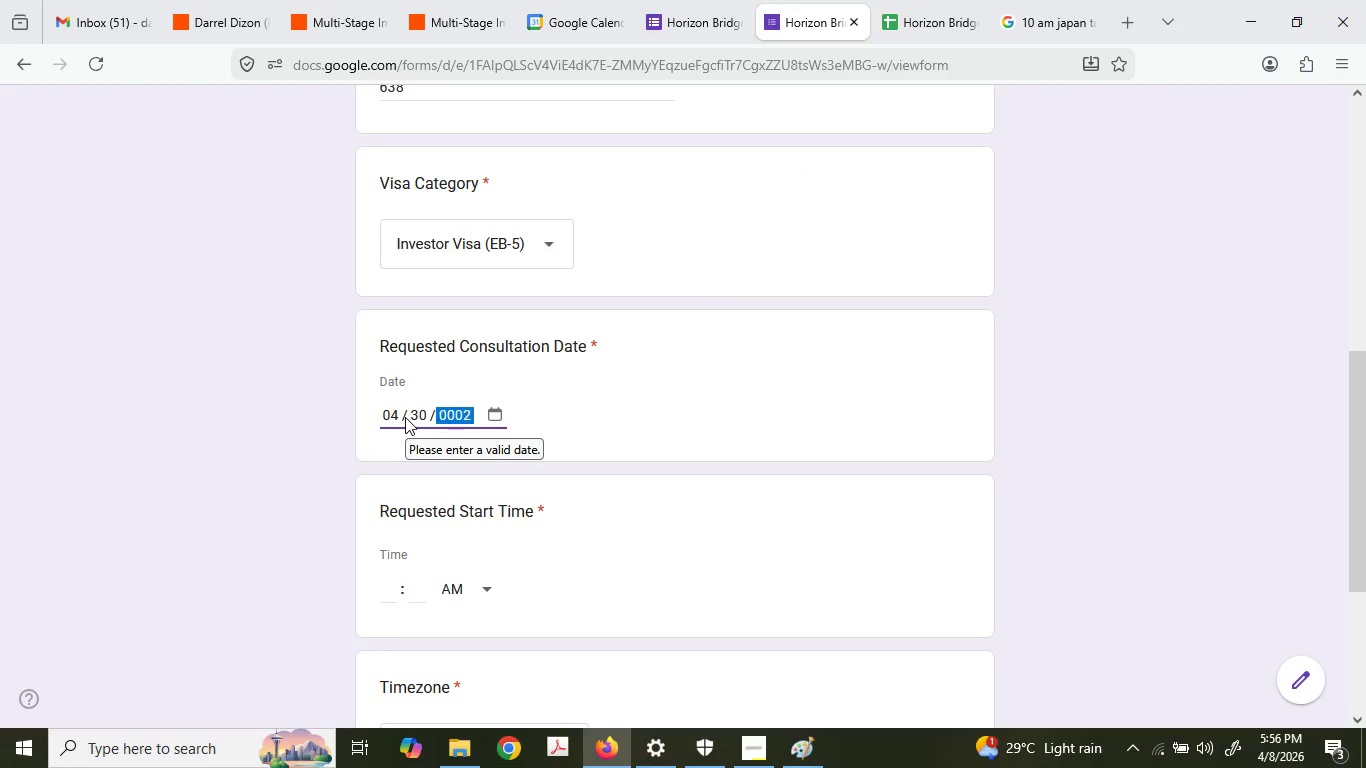 
key(Numpad2)
 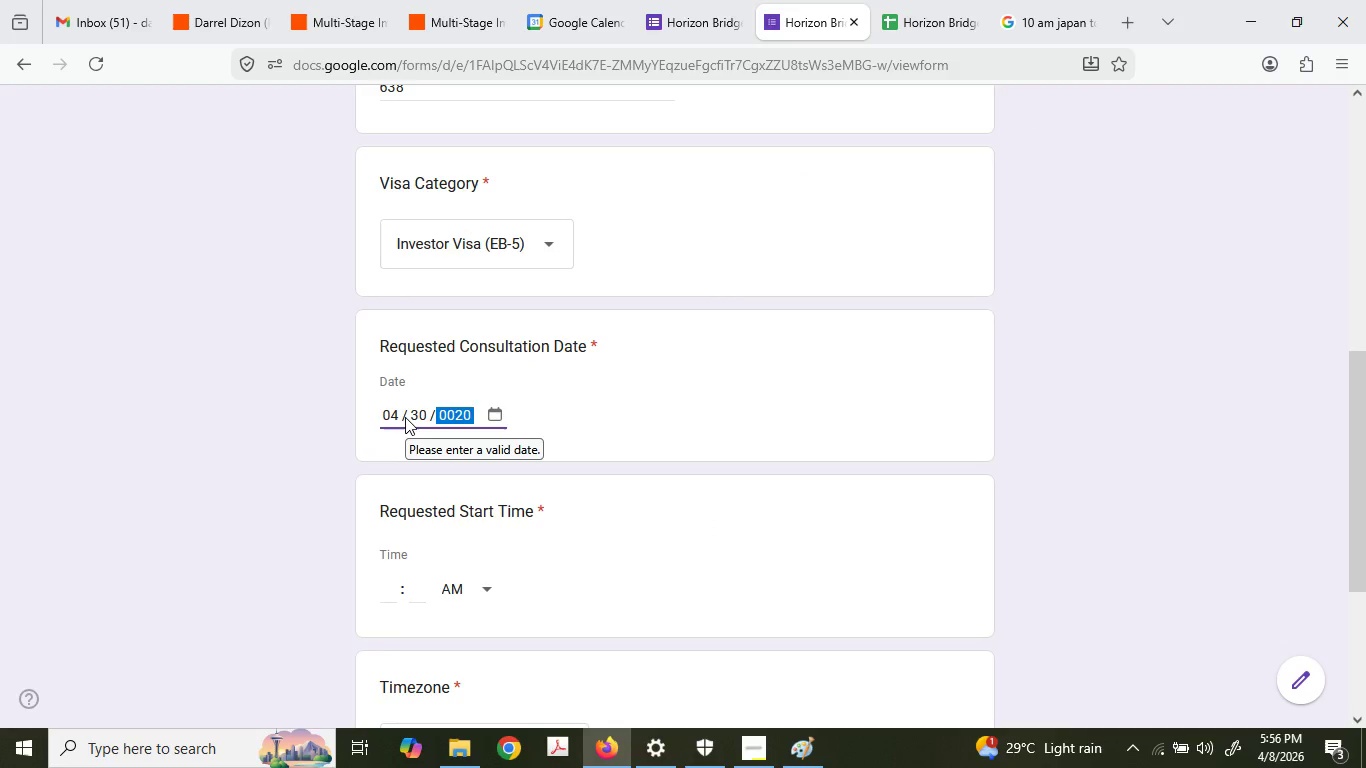 
key(Numpad0)
 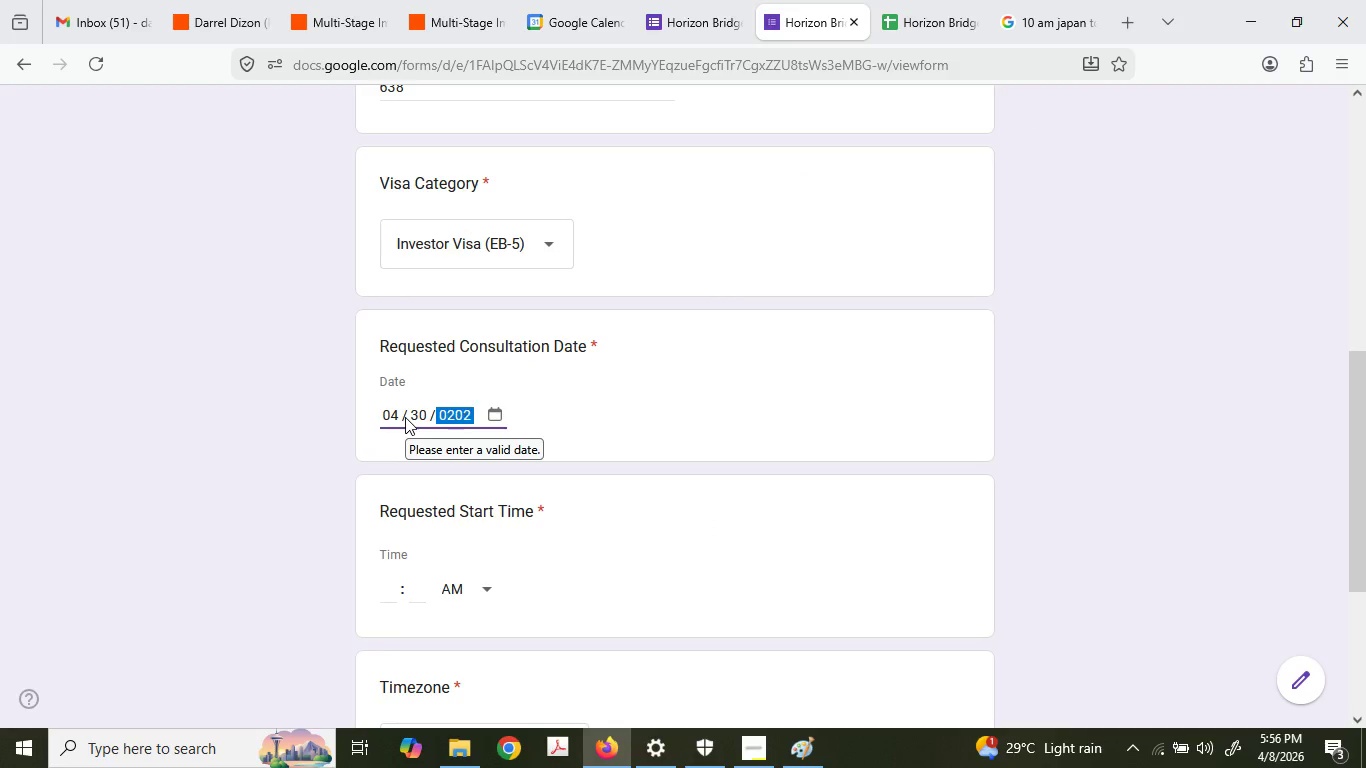 
key(Numpad2)
 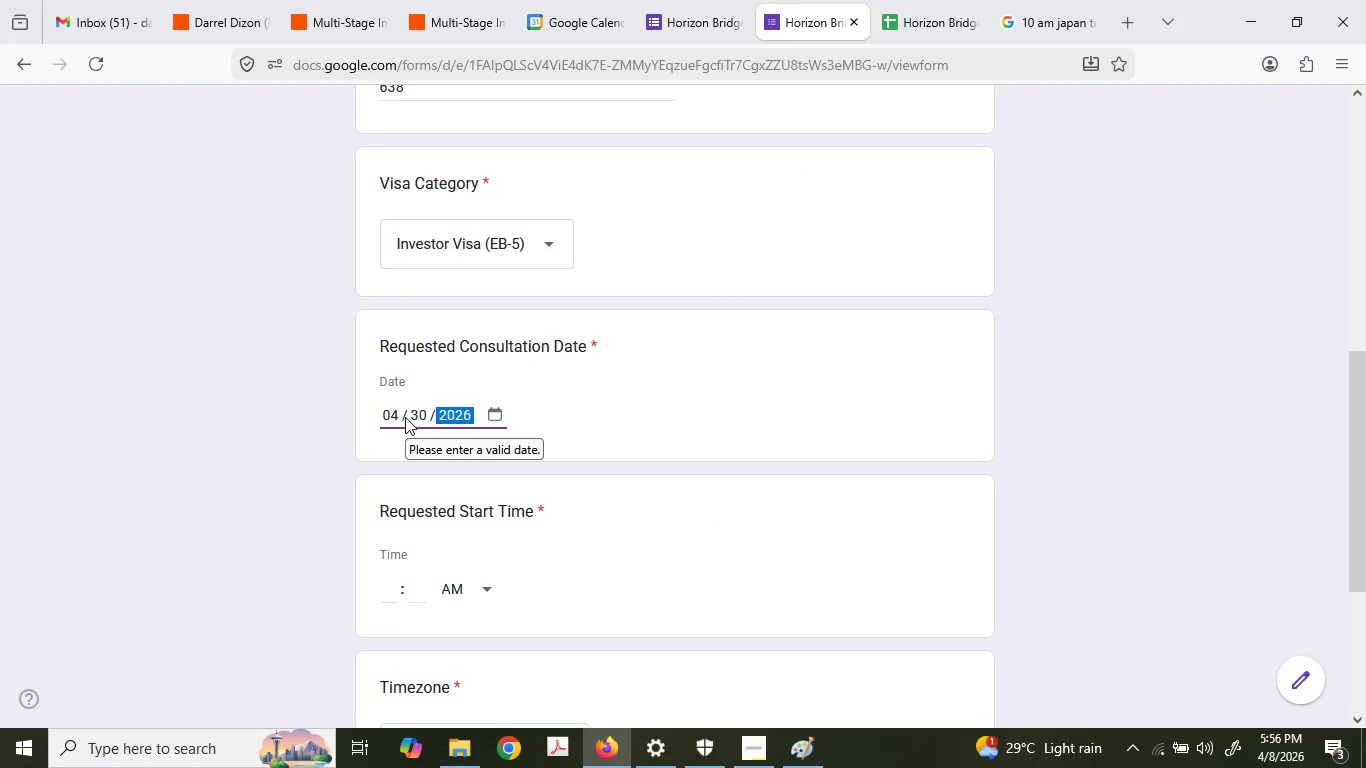 
key(Numpad6)
 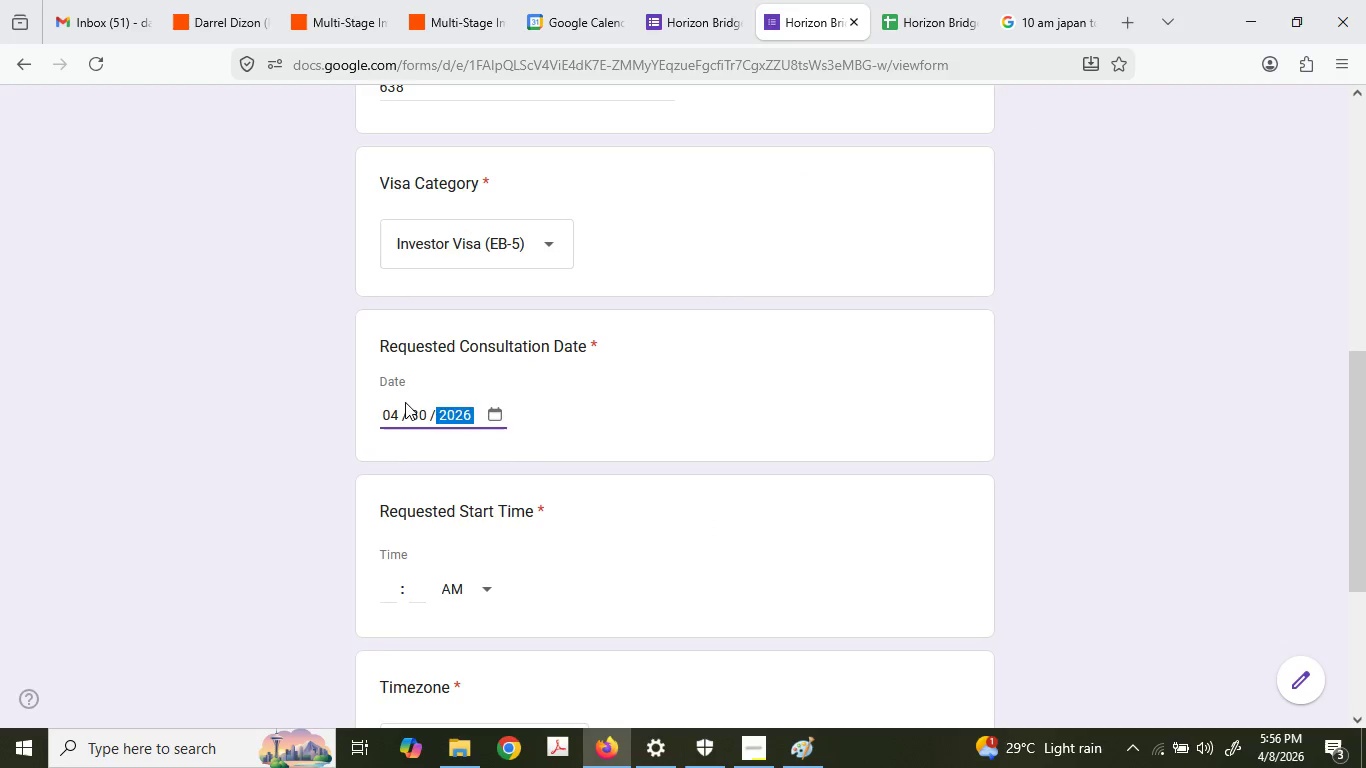 
key(Tab)
 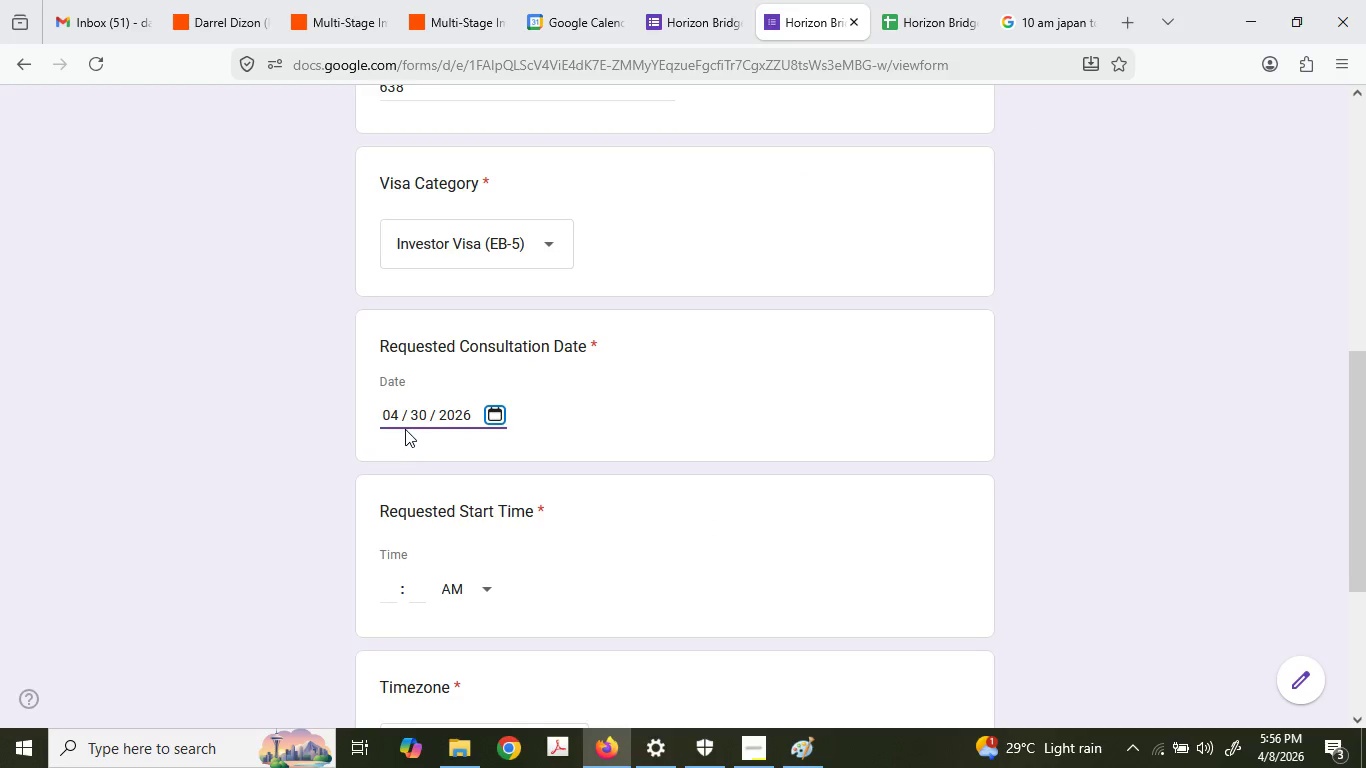 
left_click([394, 369])
 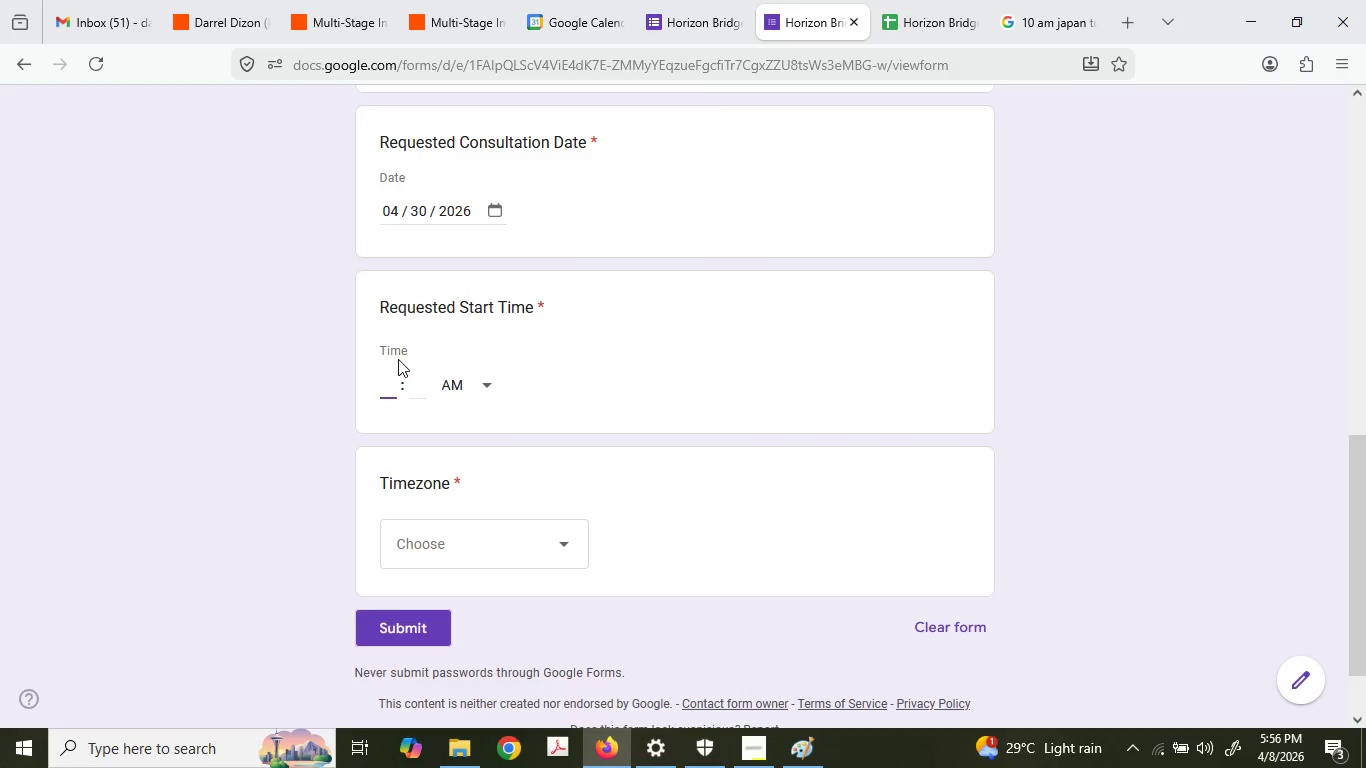 
scroll: coordinate [405, 431], scroll_direction: down, amount: 2.0
 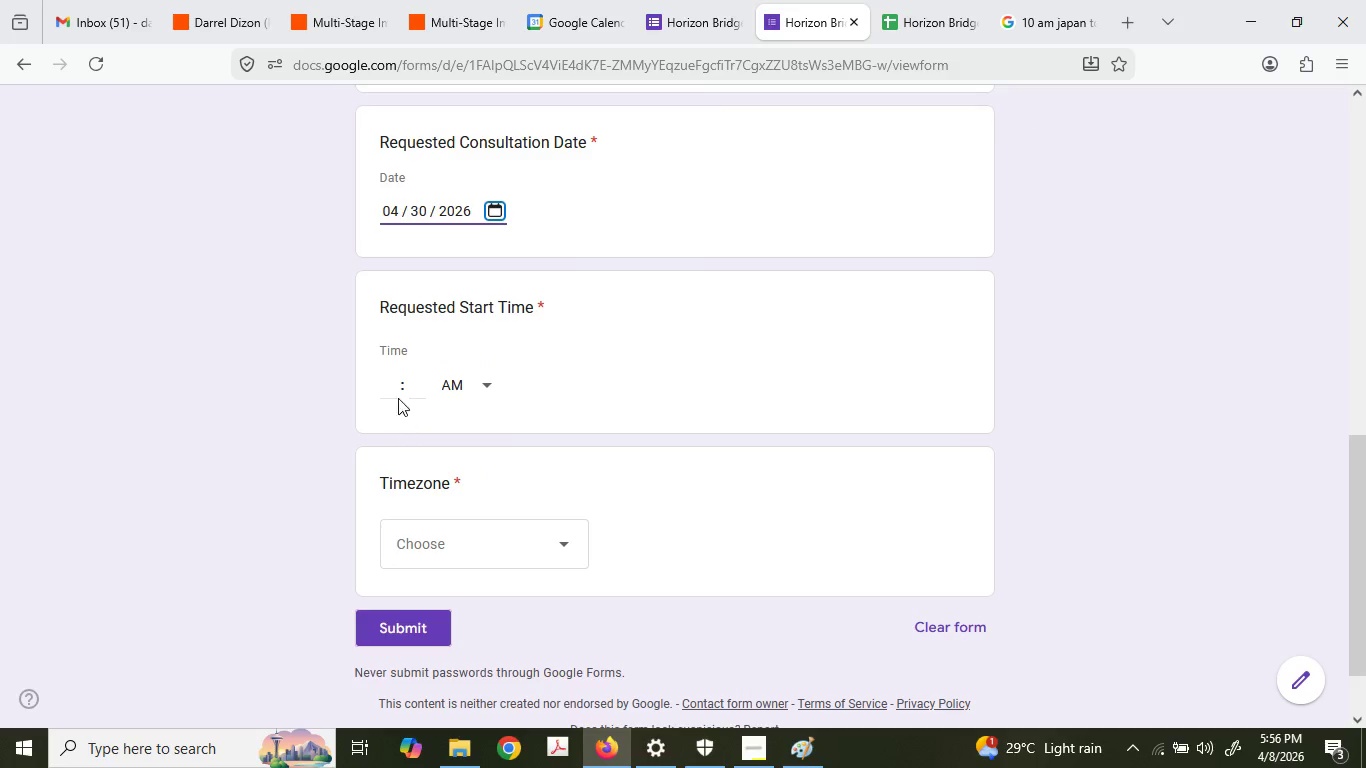 
key(Numpad0)
 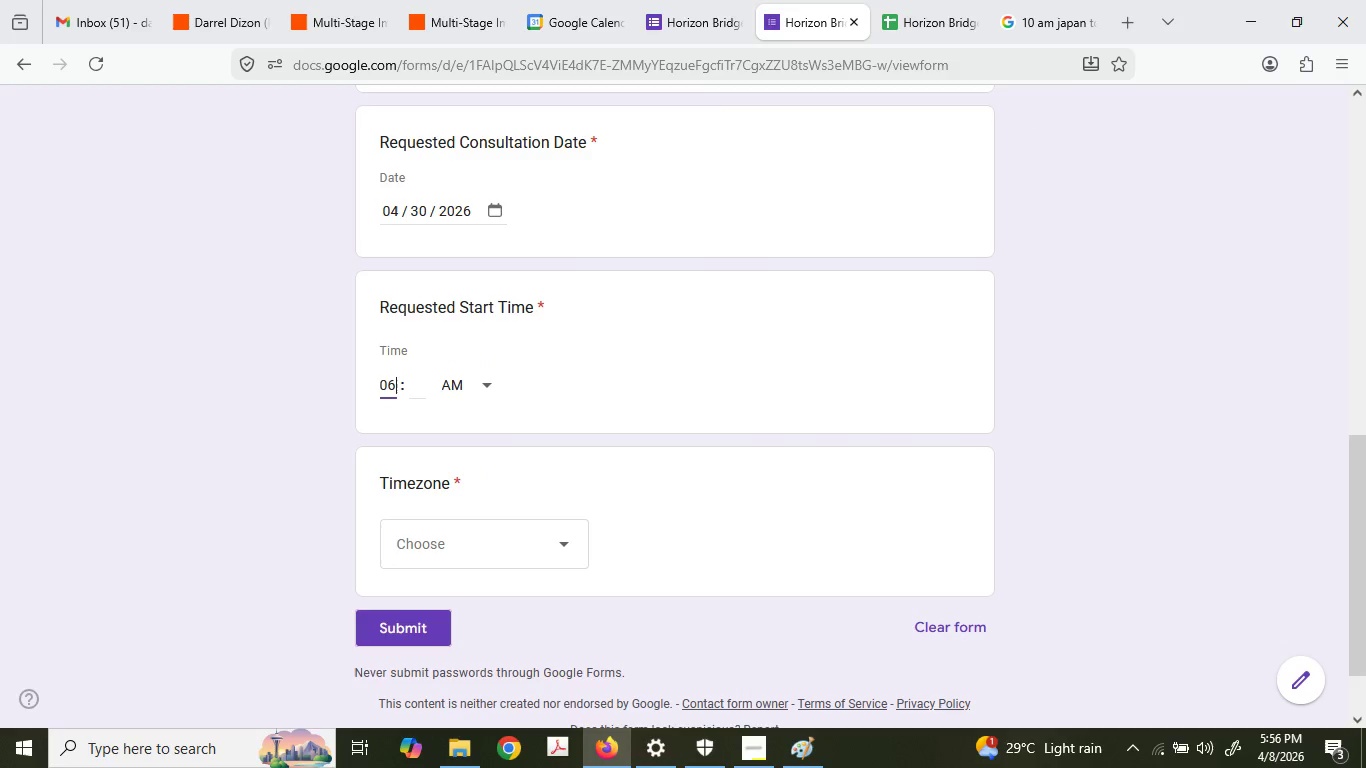 
key(Numpad6)
 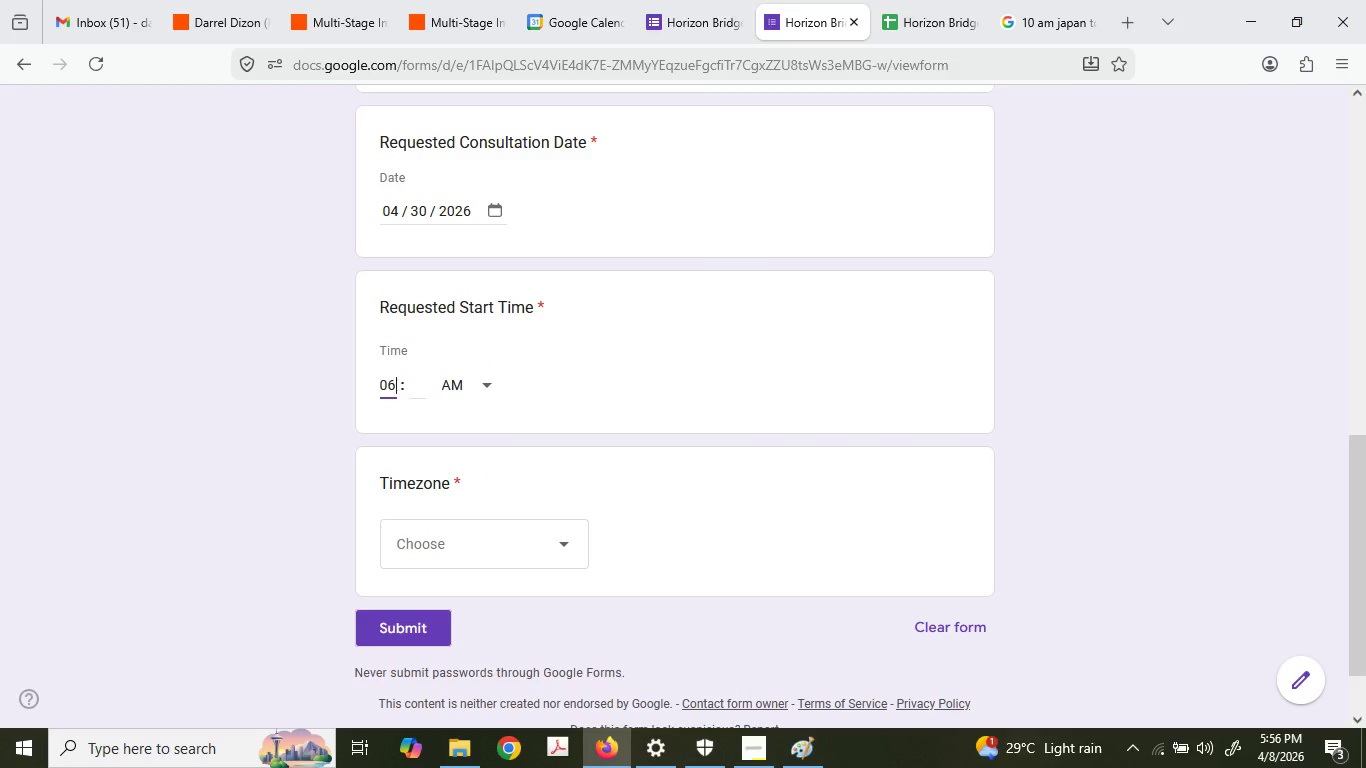 
key(Numpad0)
 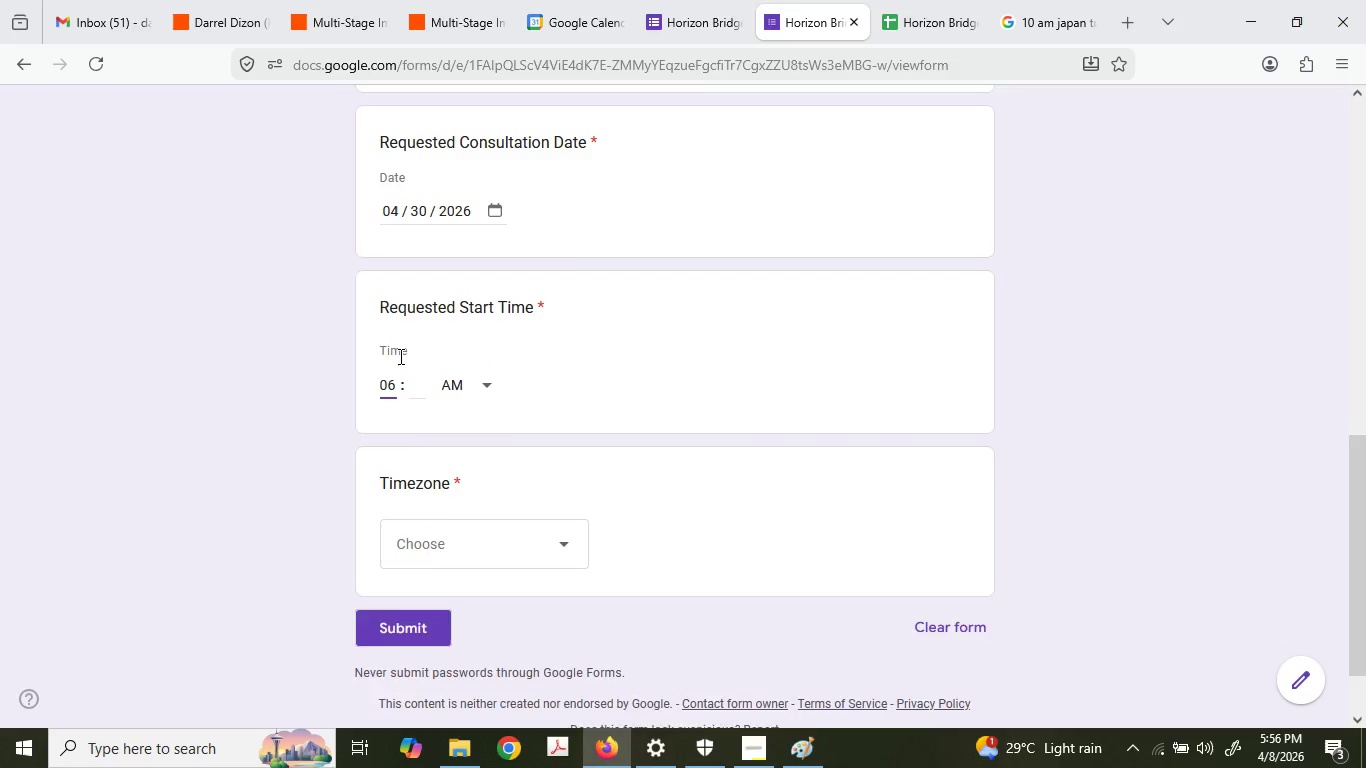 
key(Tab)
 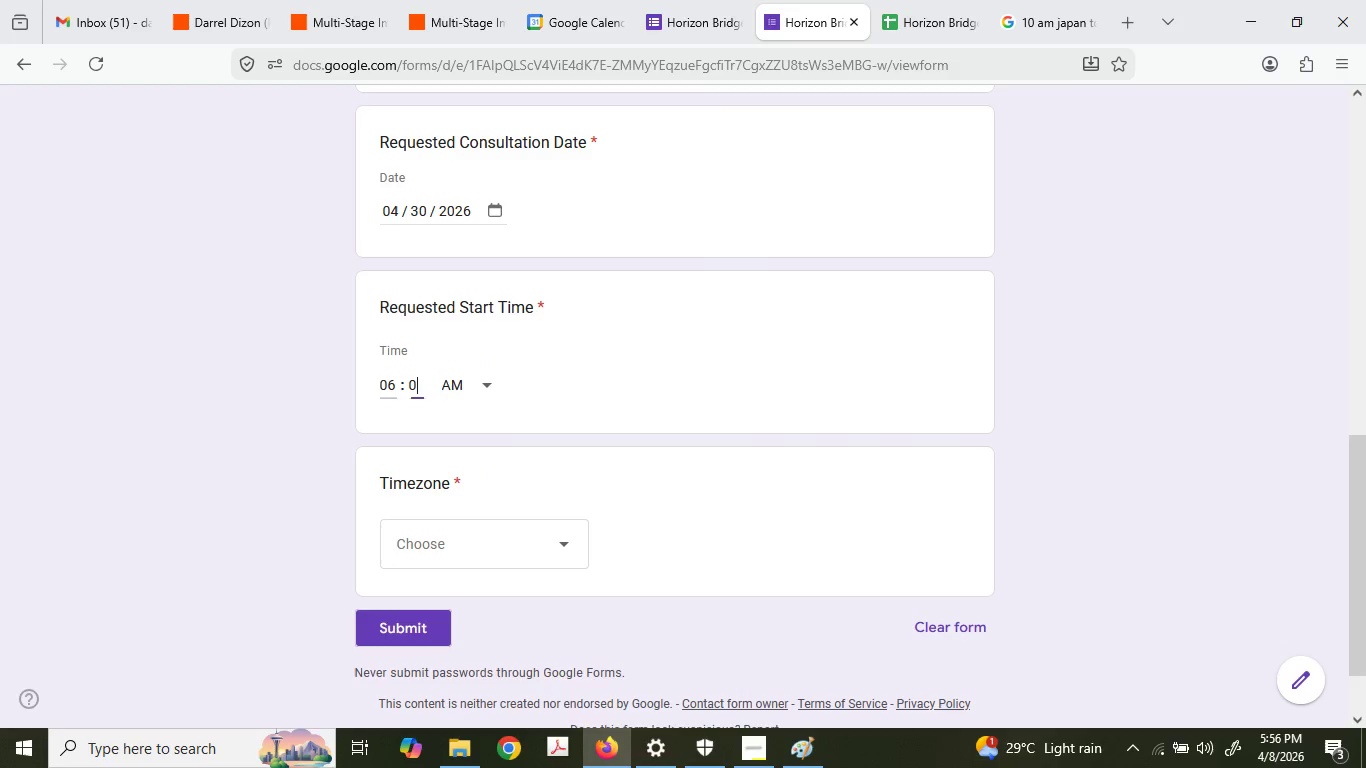 
key(Numpad0)
 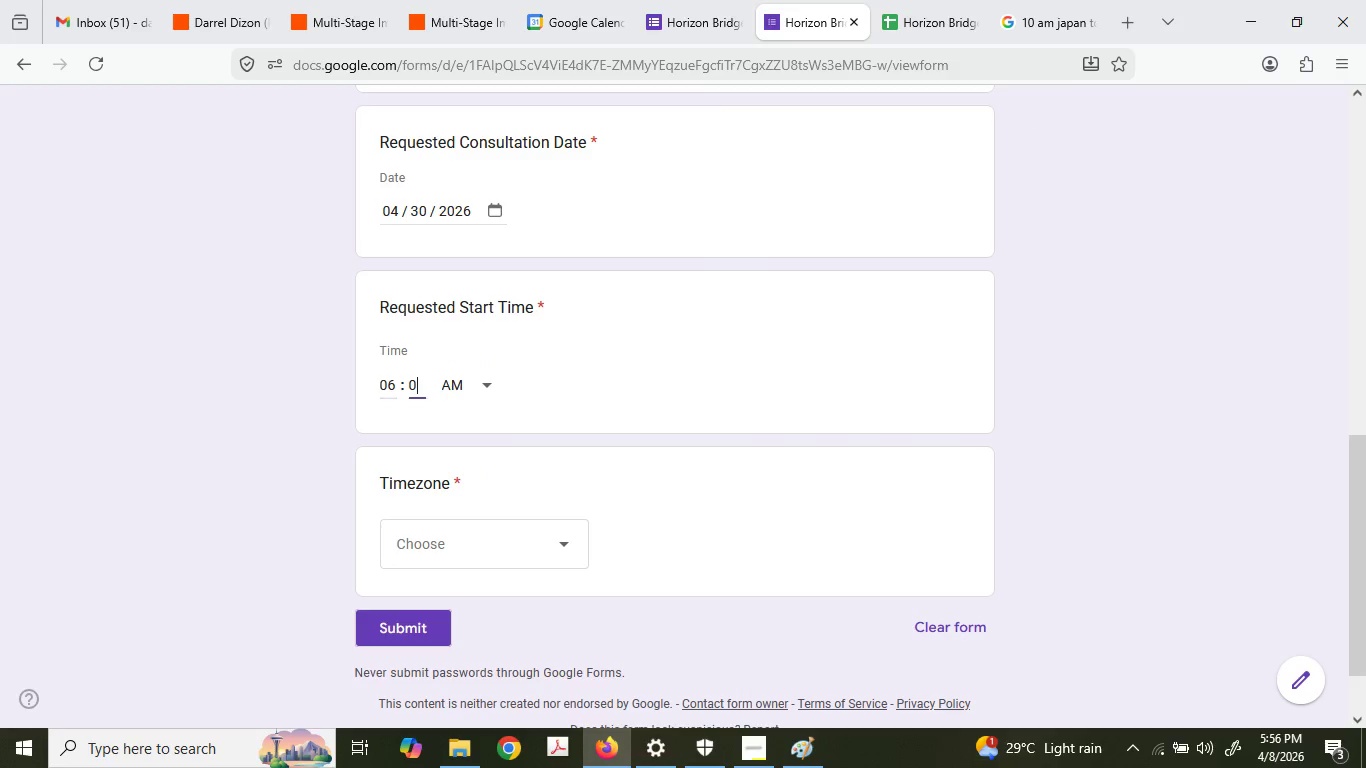 
key(Numpad0)
 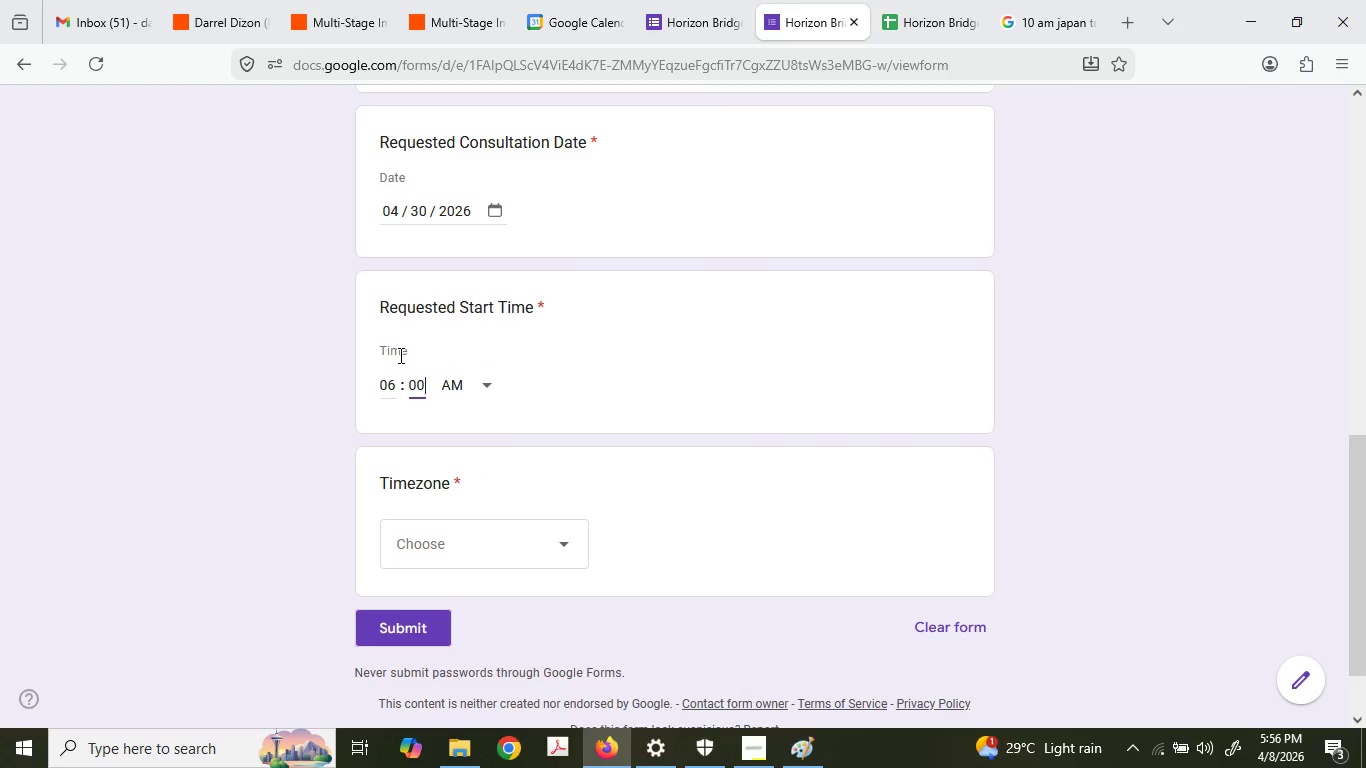 
key(Tab)
 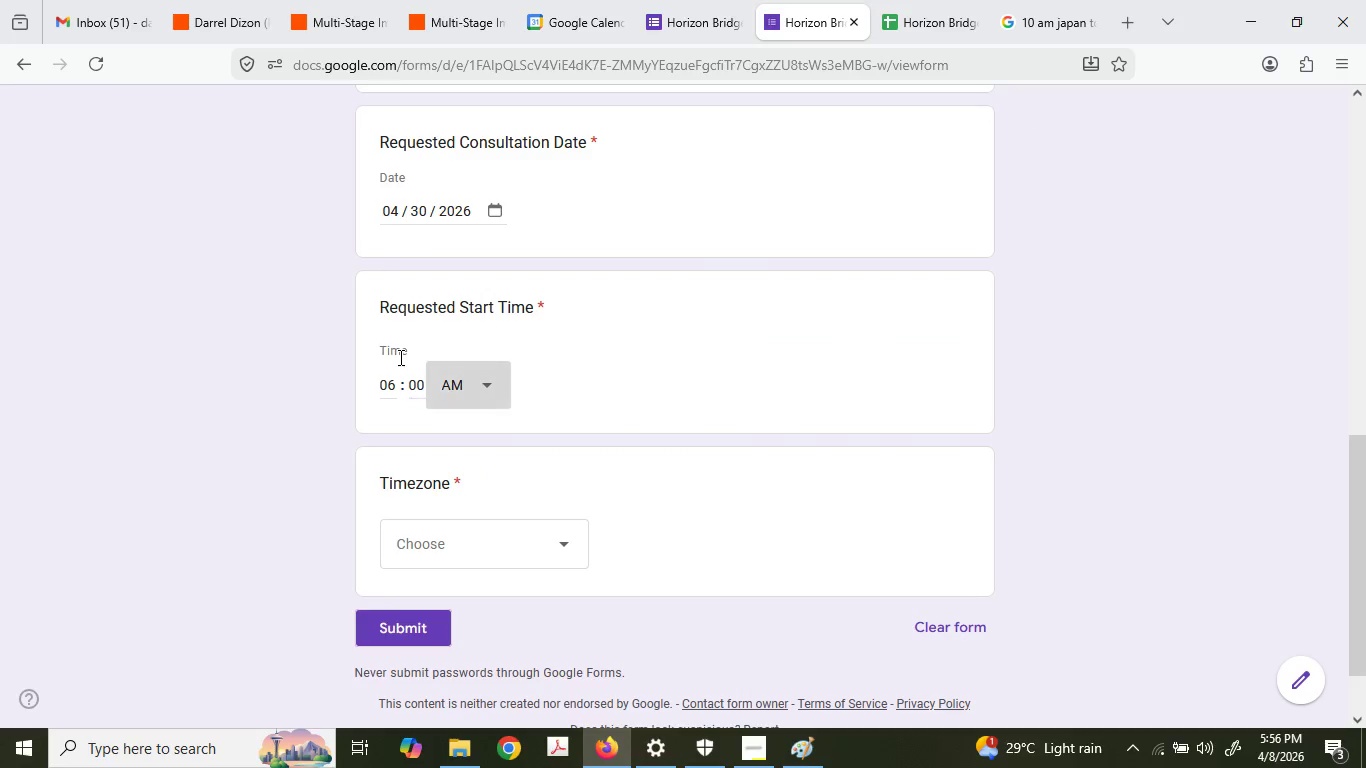 
key(P)
 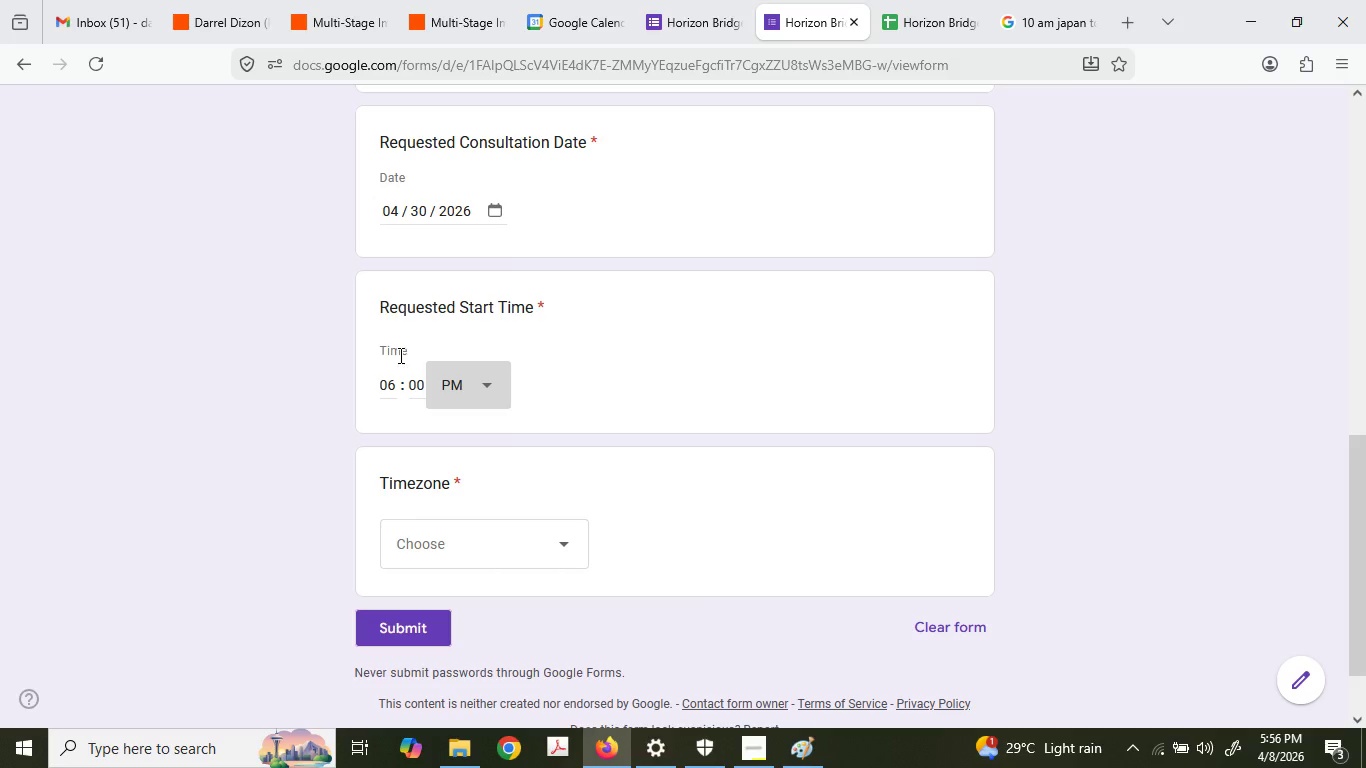 
key(Tab)
 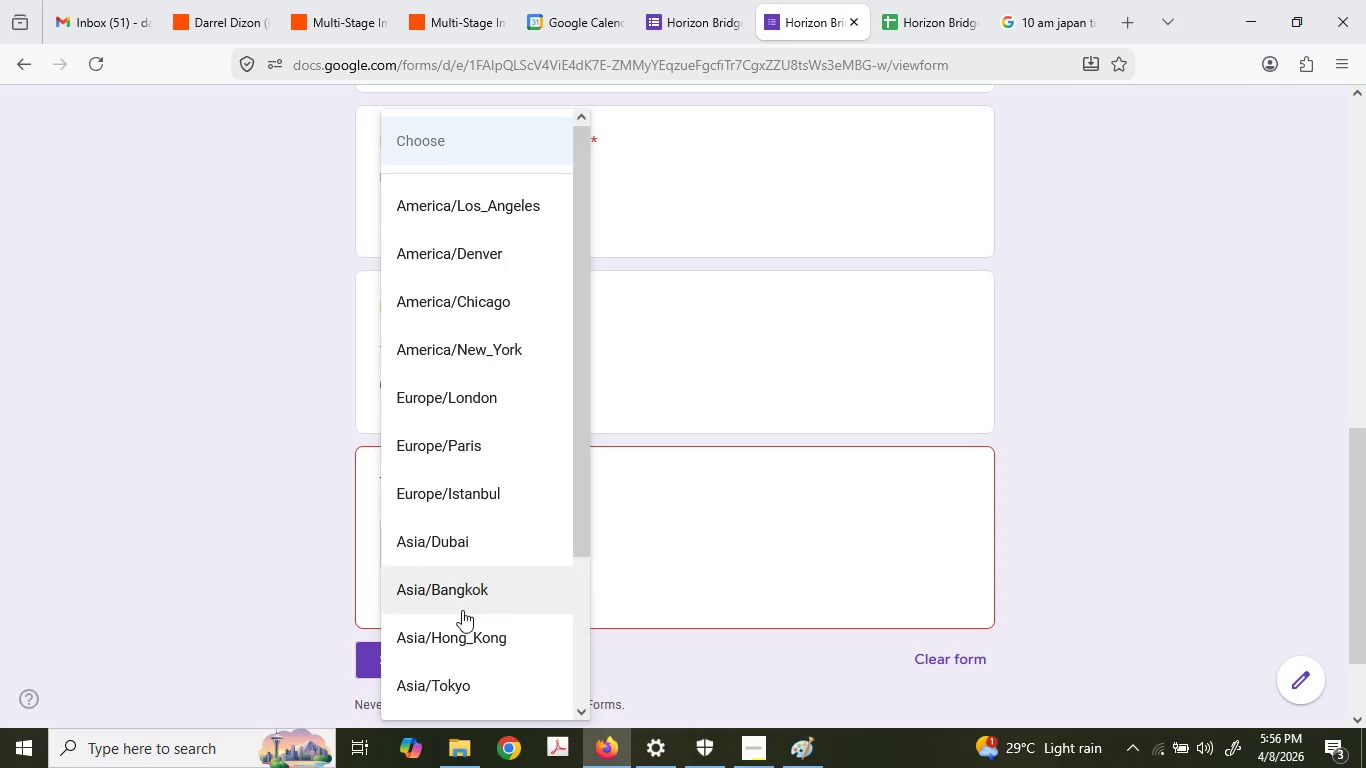 
left_click([439, 709])
 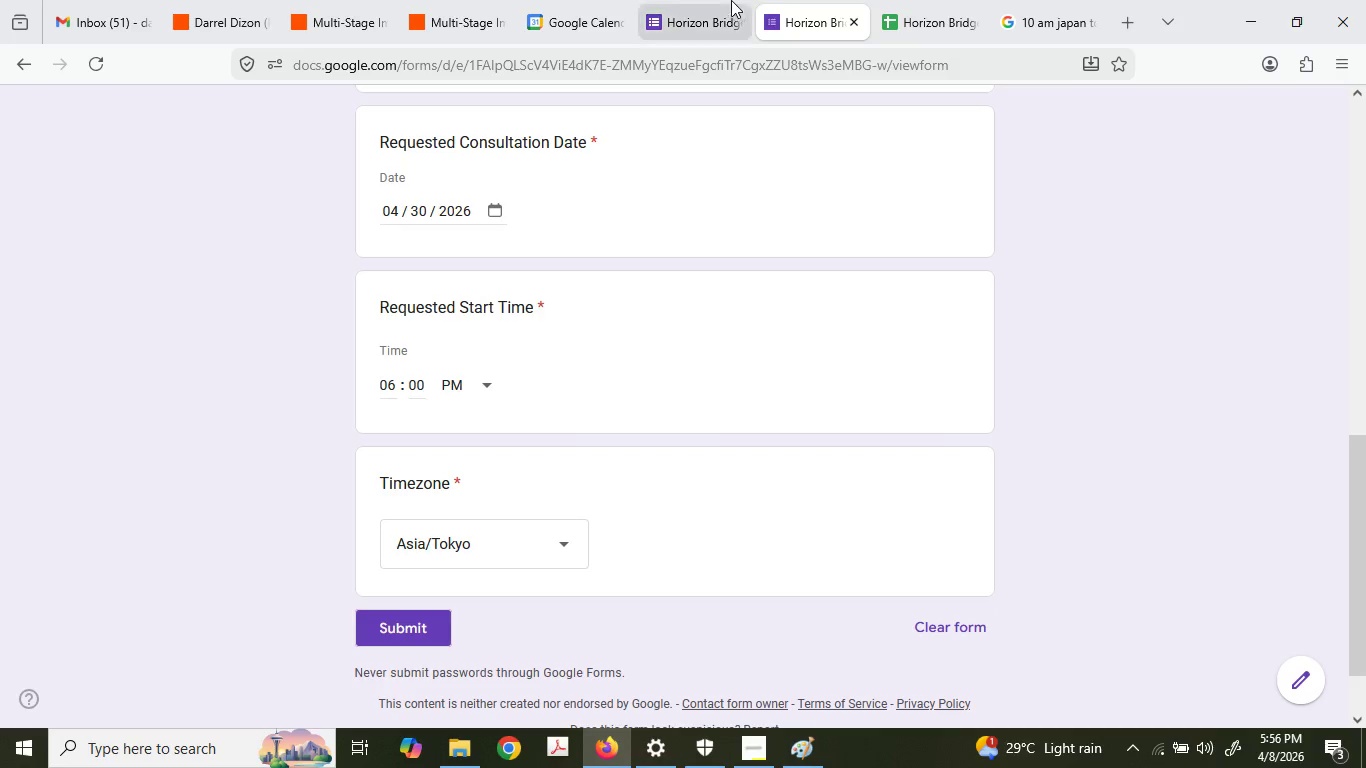 
left_click([922, 0])
 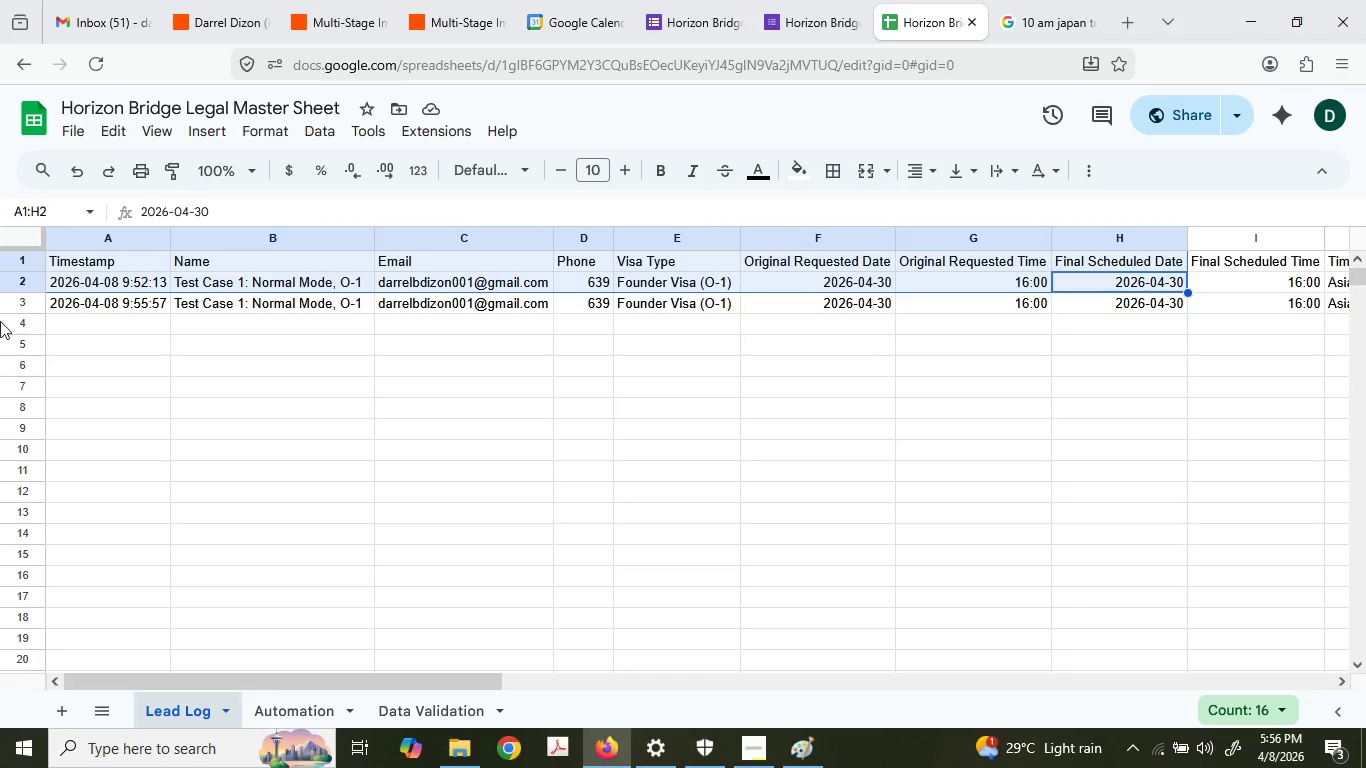 
left_click([18, 280])
 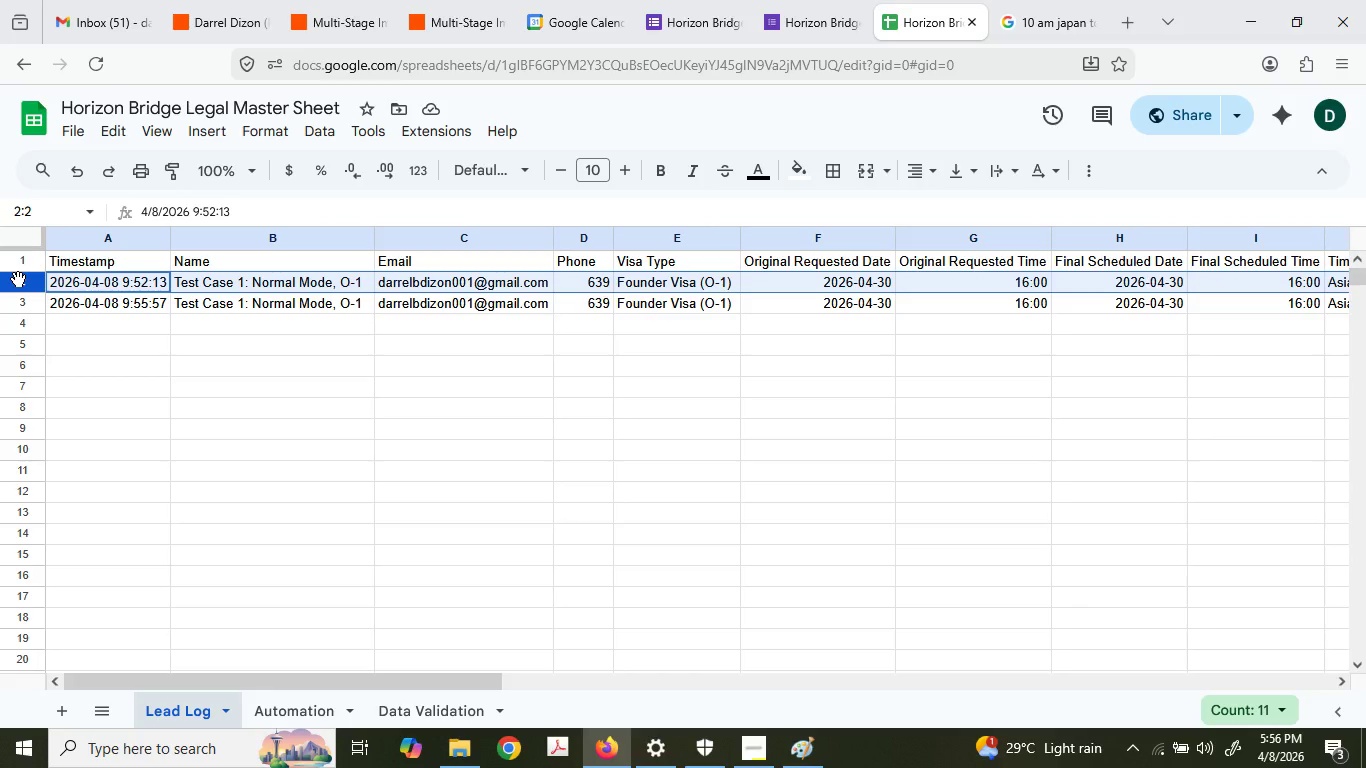 
right_click([18, 279])
 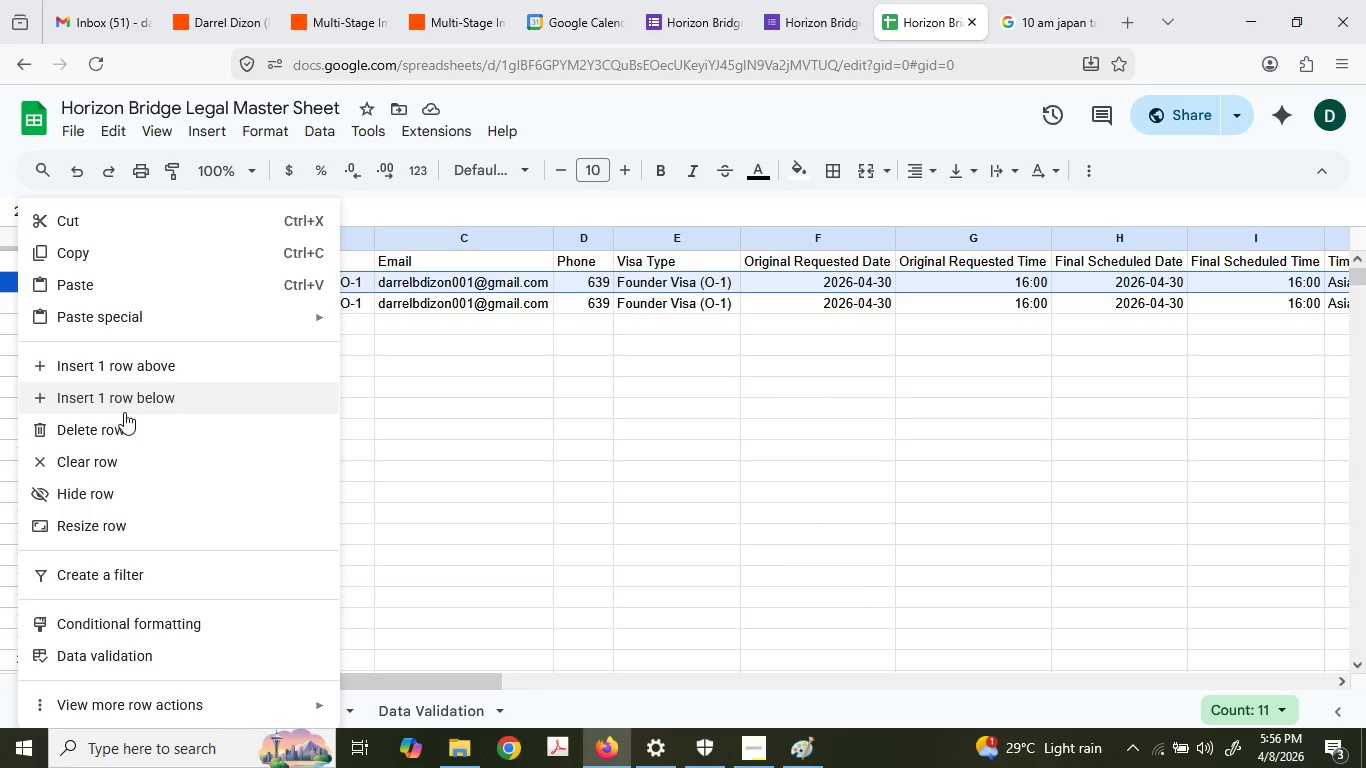 
left_click([124, 421])
 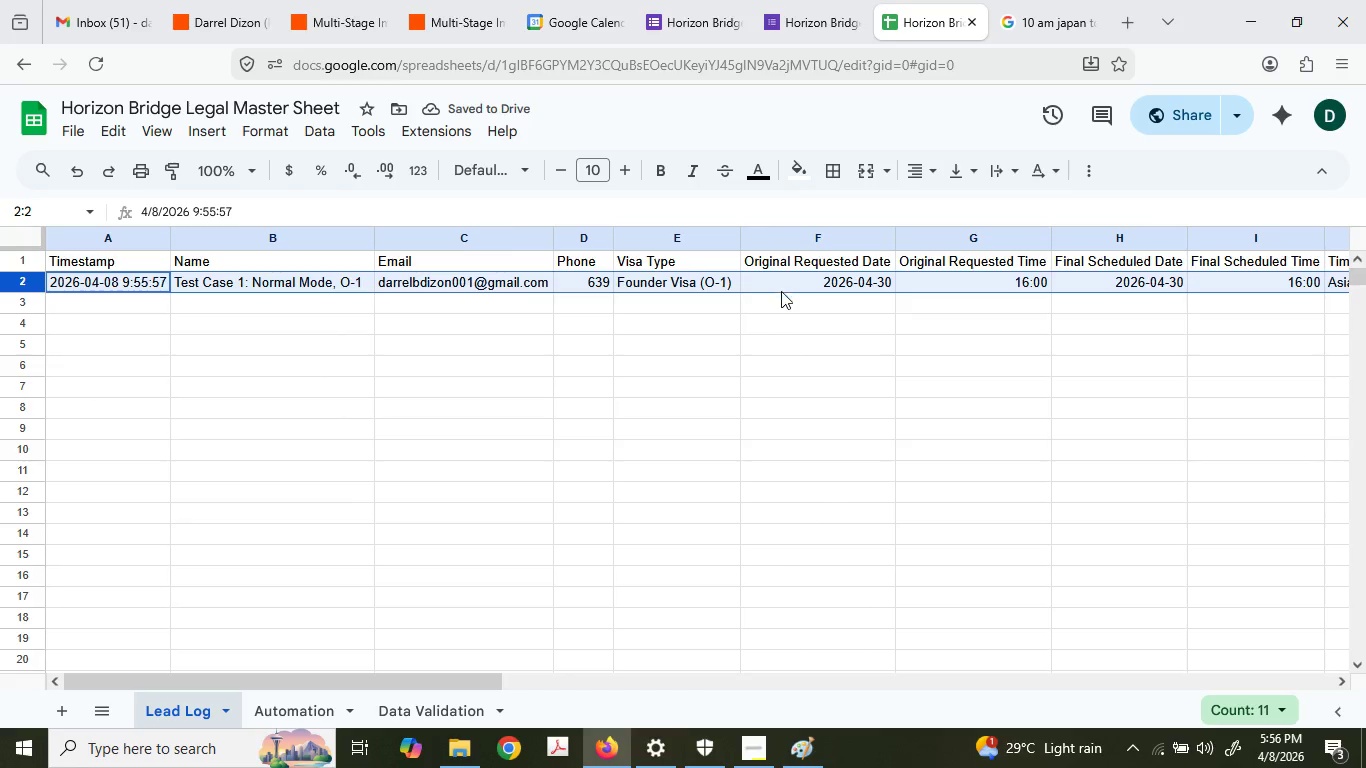 
wait(7.38)
 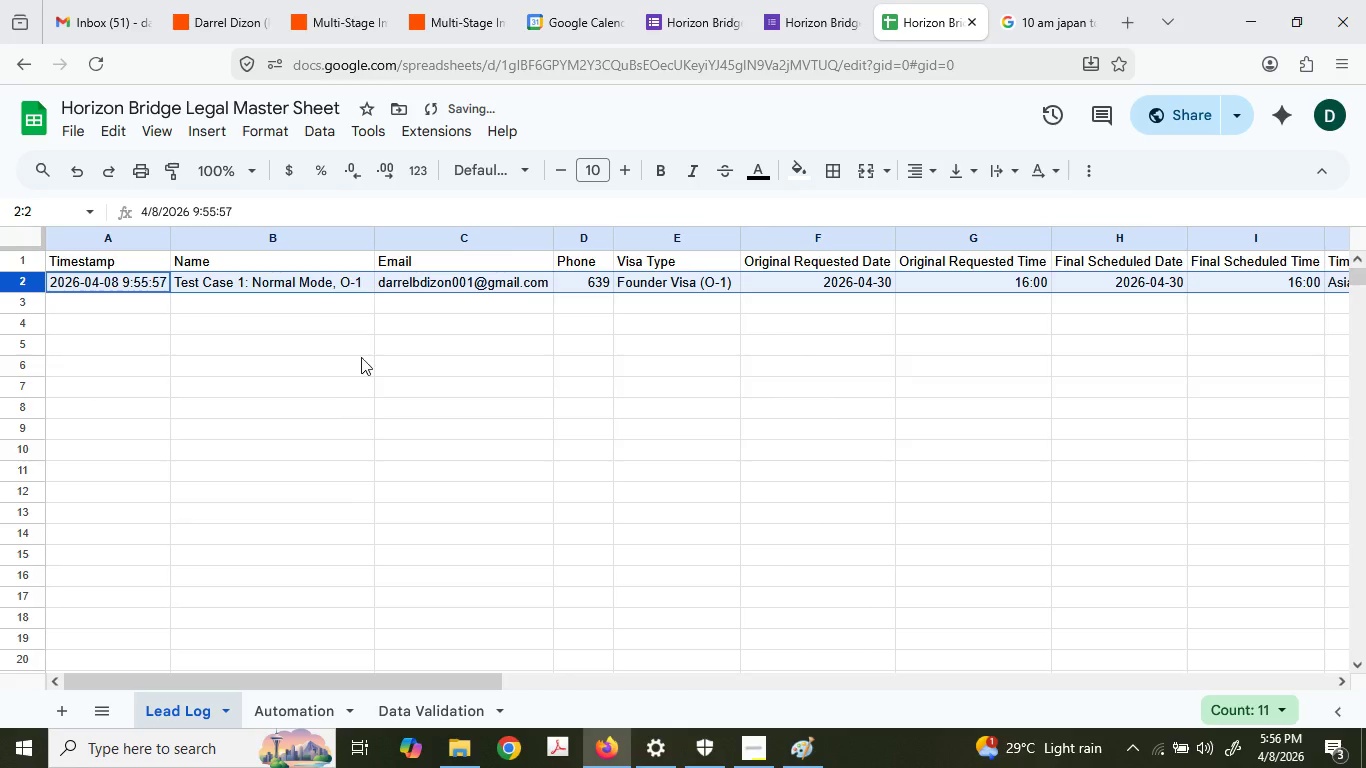 
left_click([856, 0])
 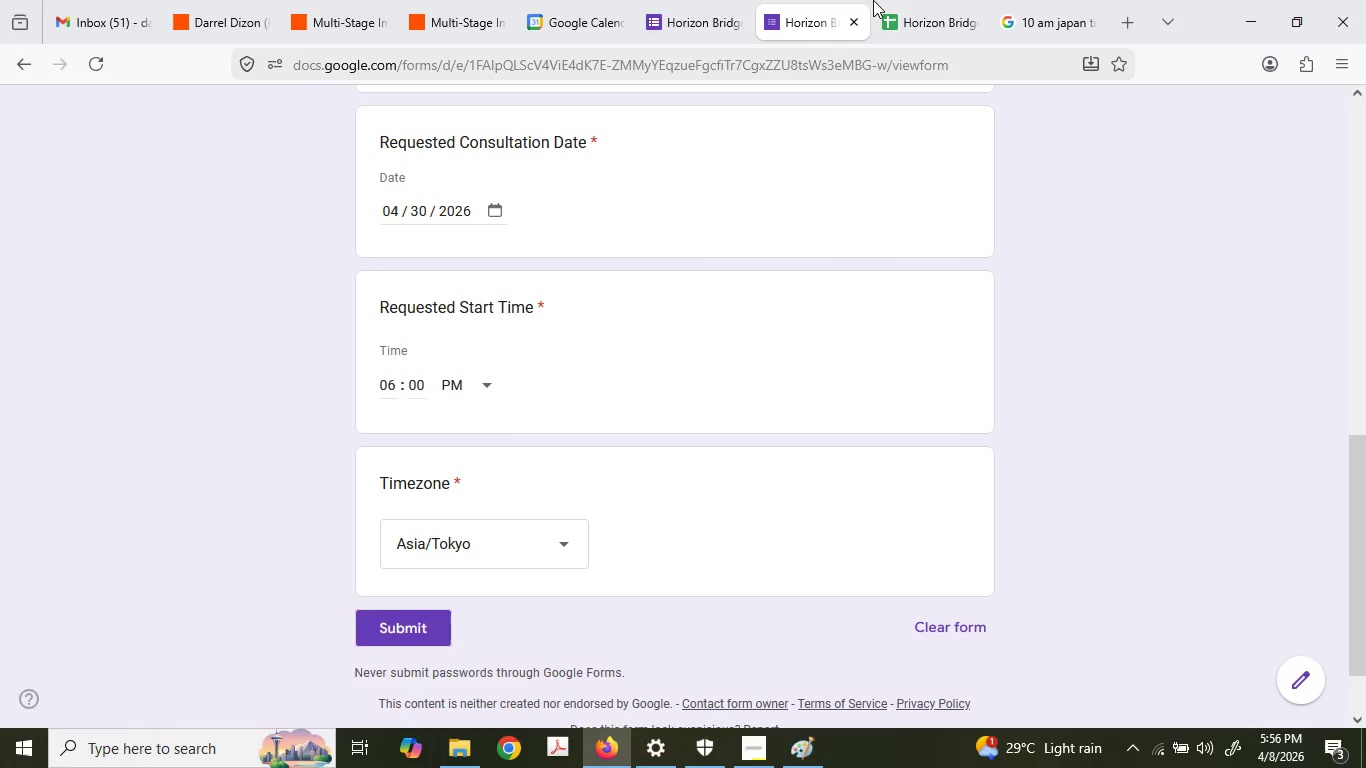 
left_click([914, 0])
 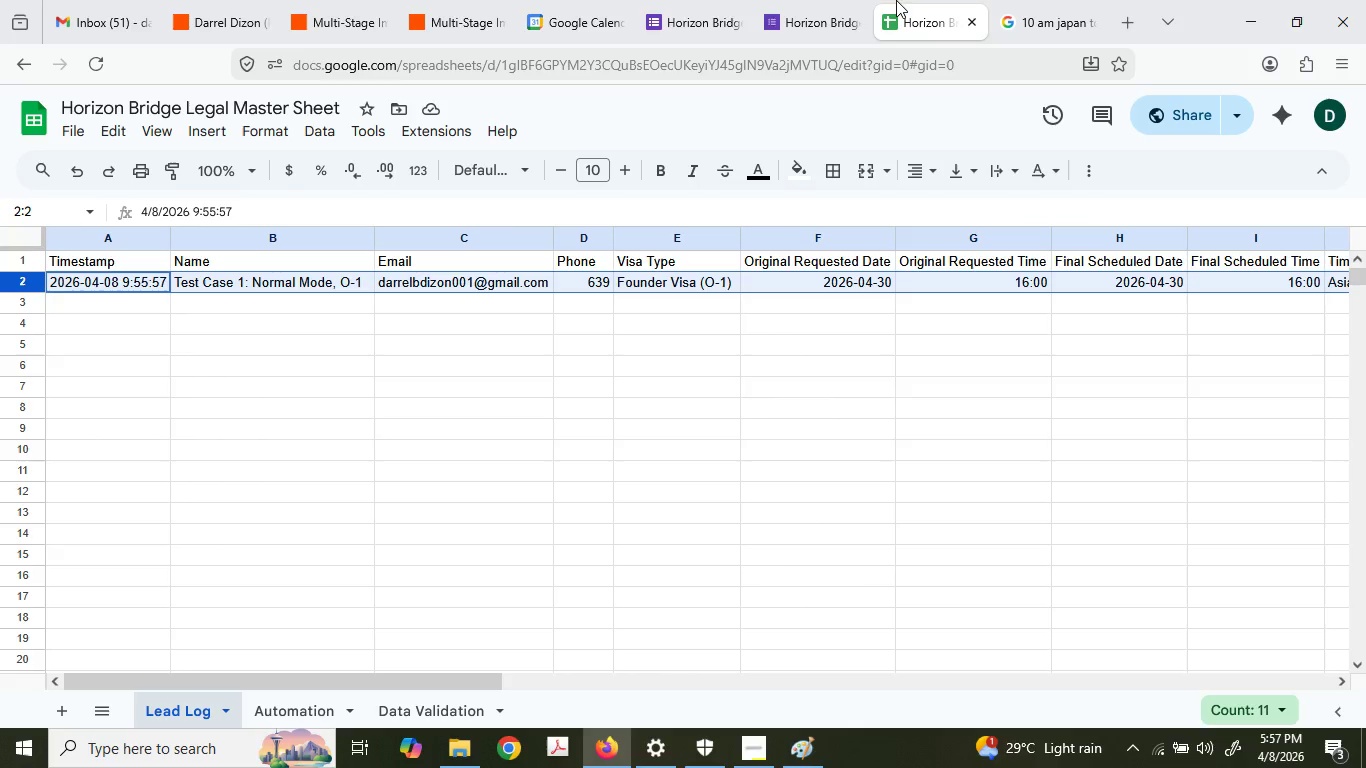 
wait(5.7)
 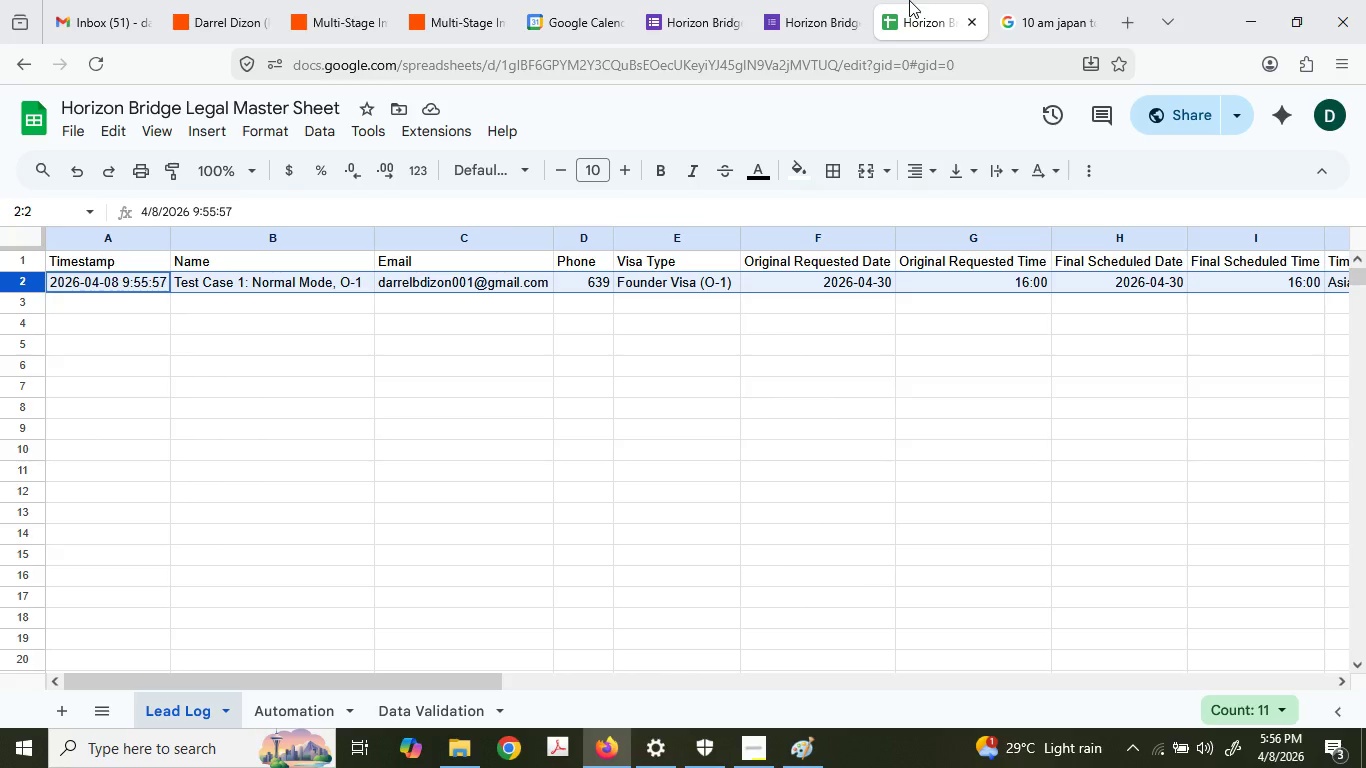 
left_click([562, 0])
 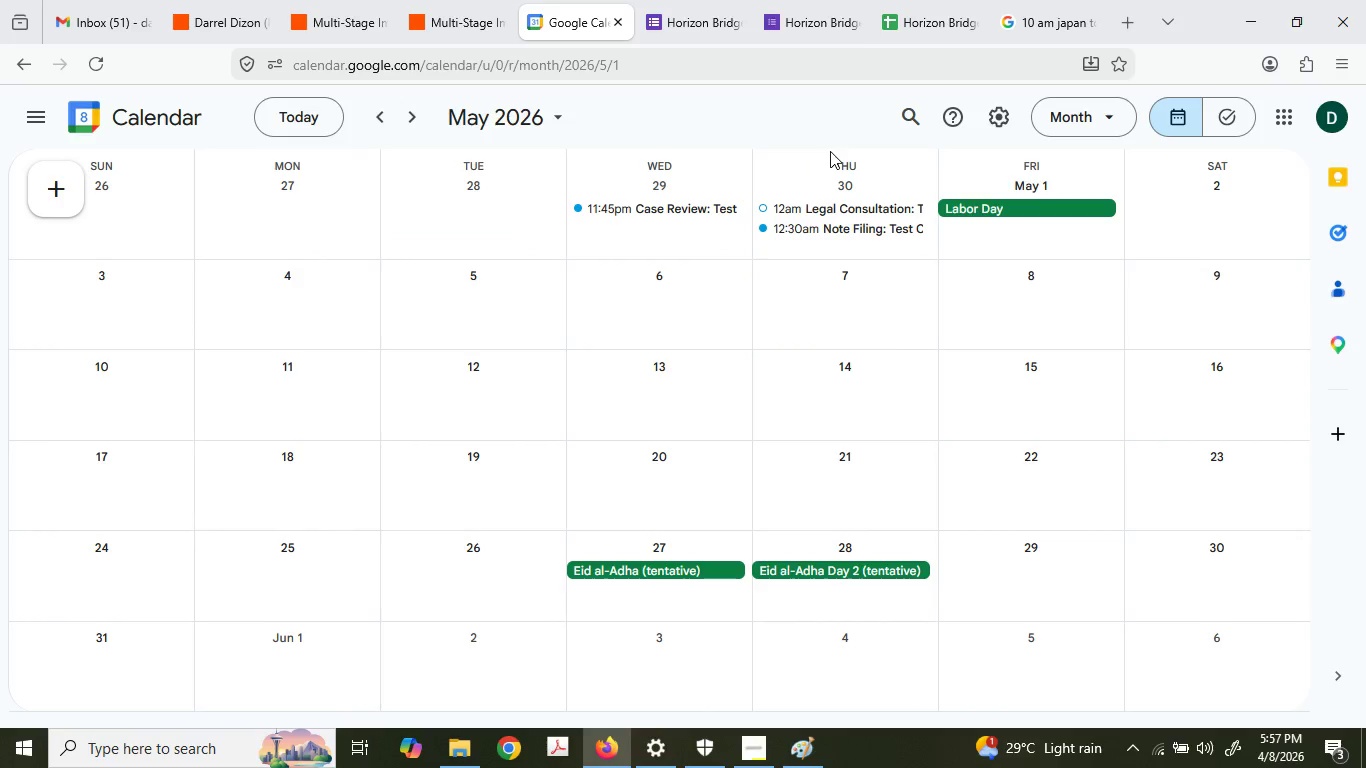 
left_click([797, 0])
 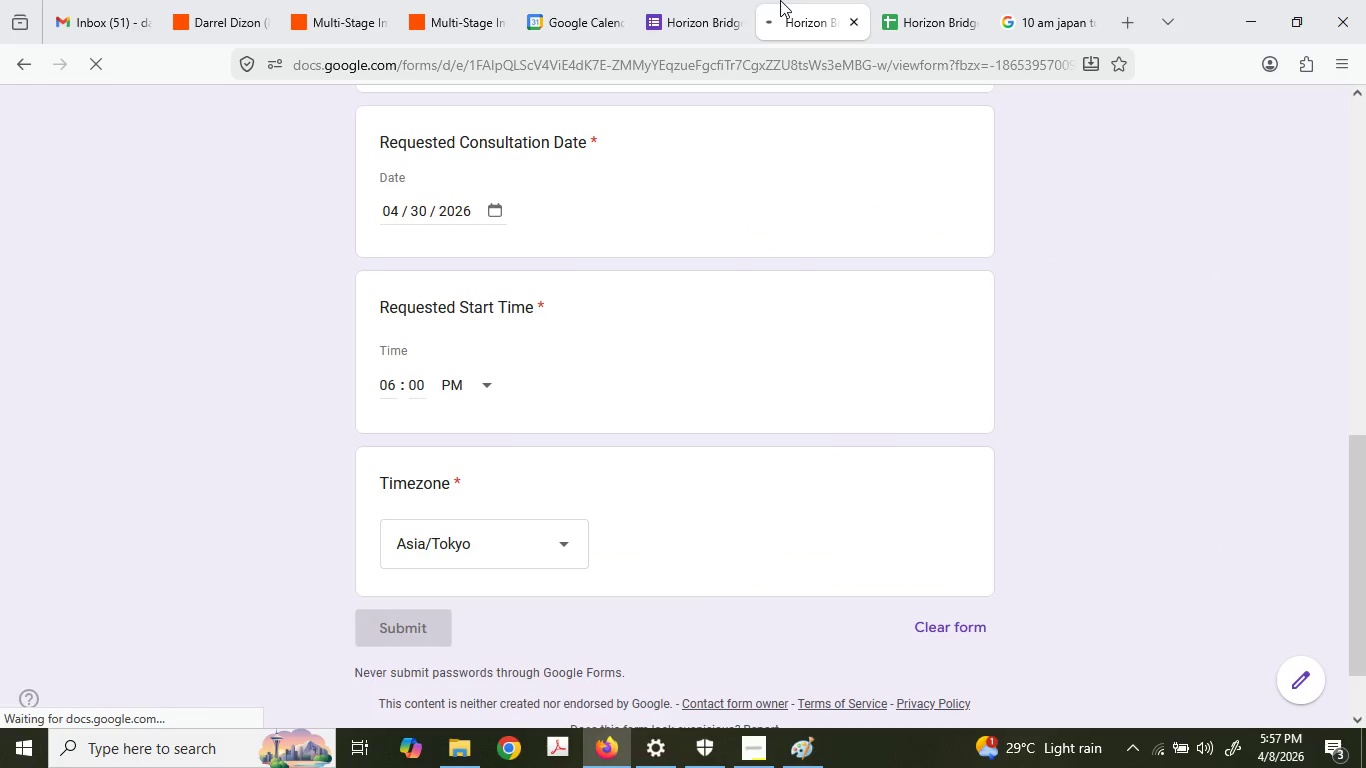 
left_click([707, 0])
 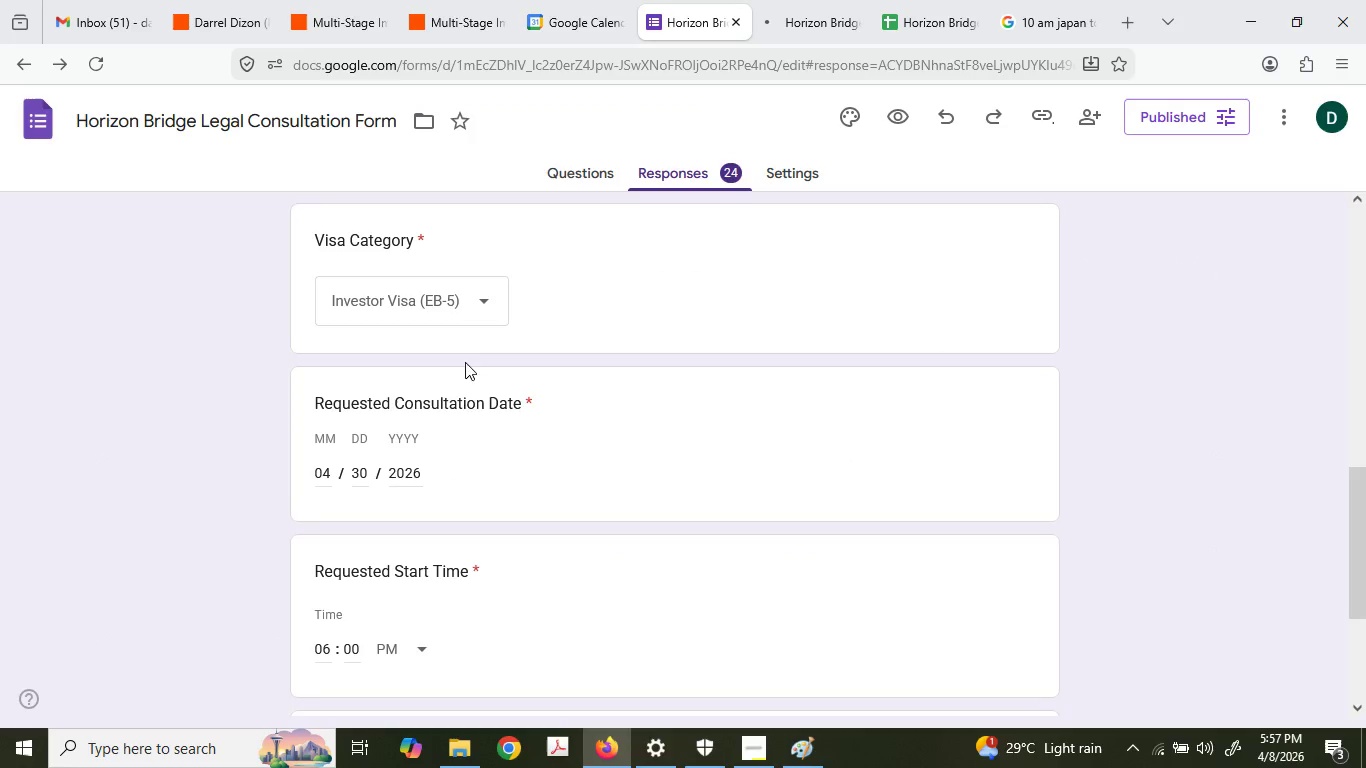 
left_click([496, 264])
 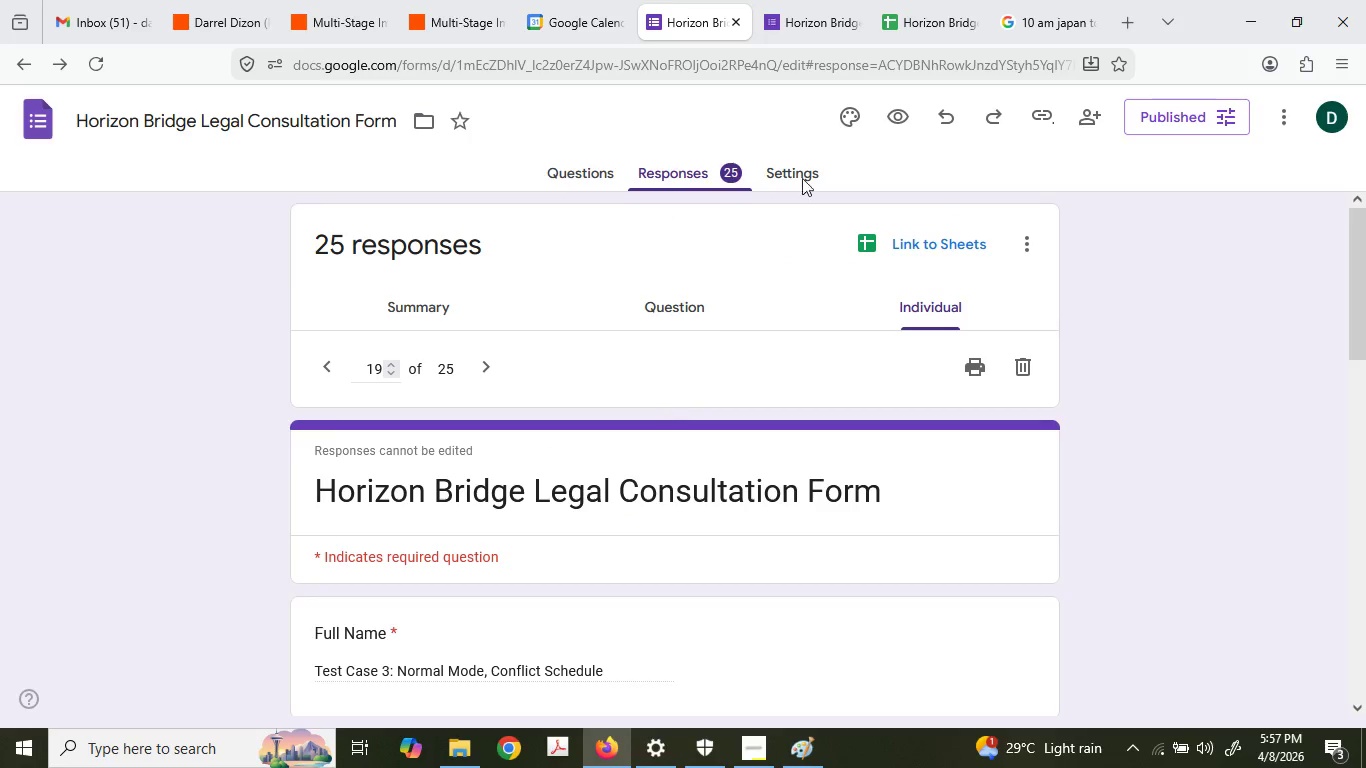 
scroll: coordinate [461, 382], scroll_direction: up, amount: 6.0
 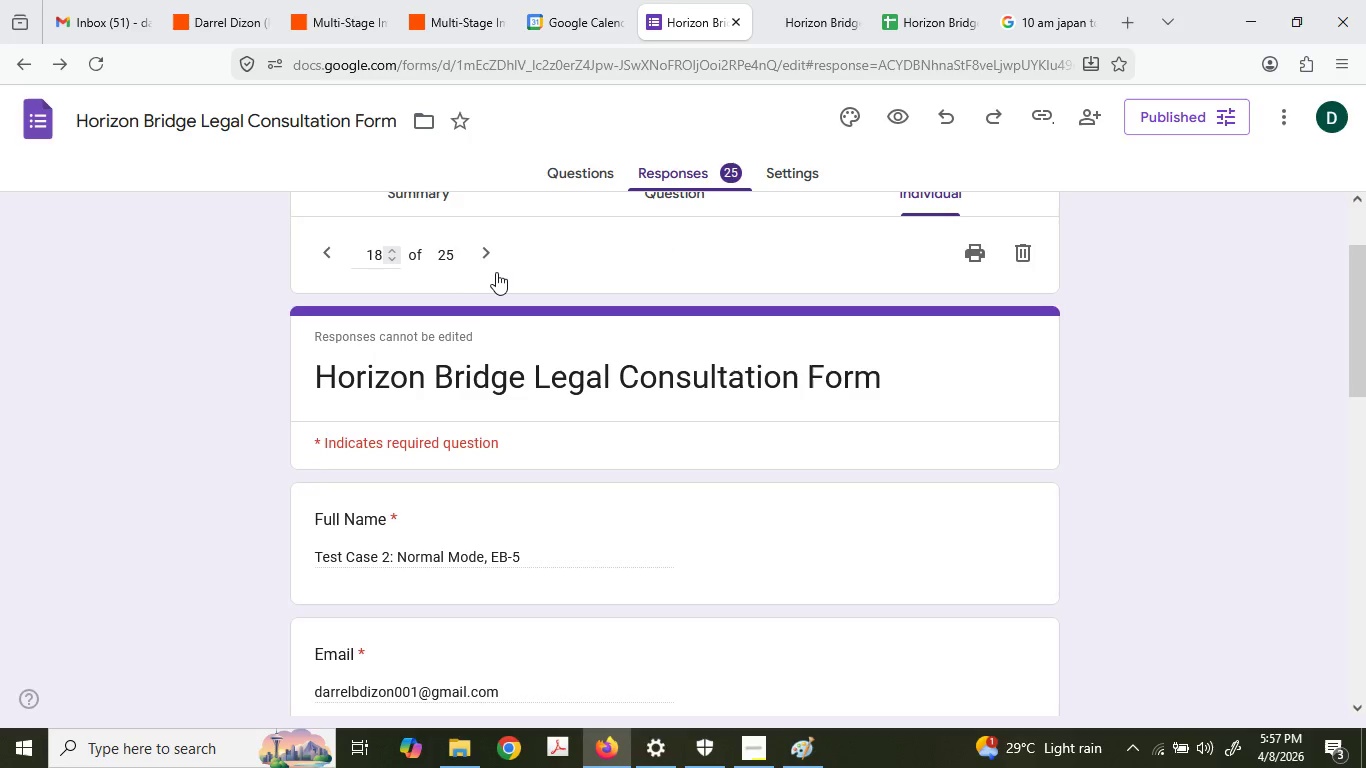 
left_click([916, 0])
 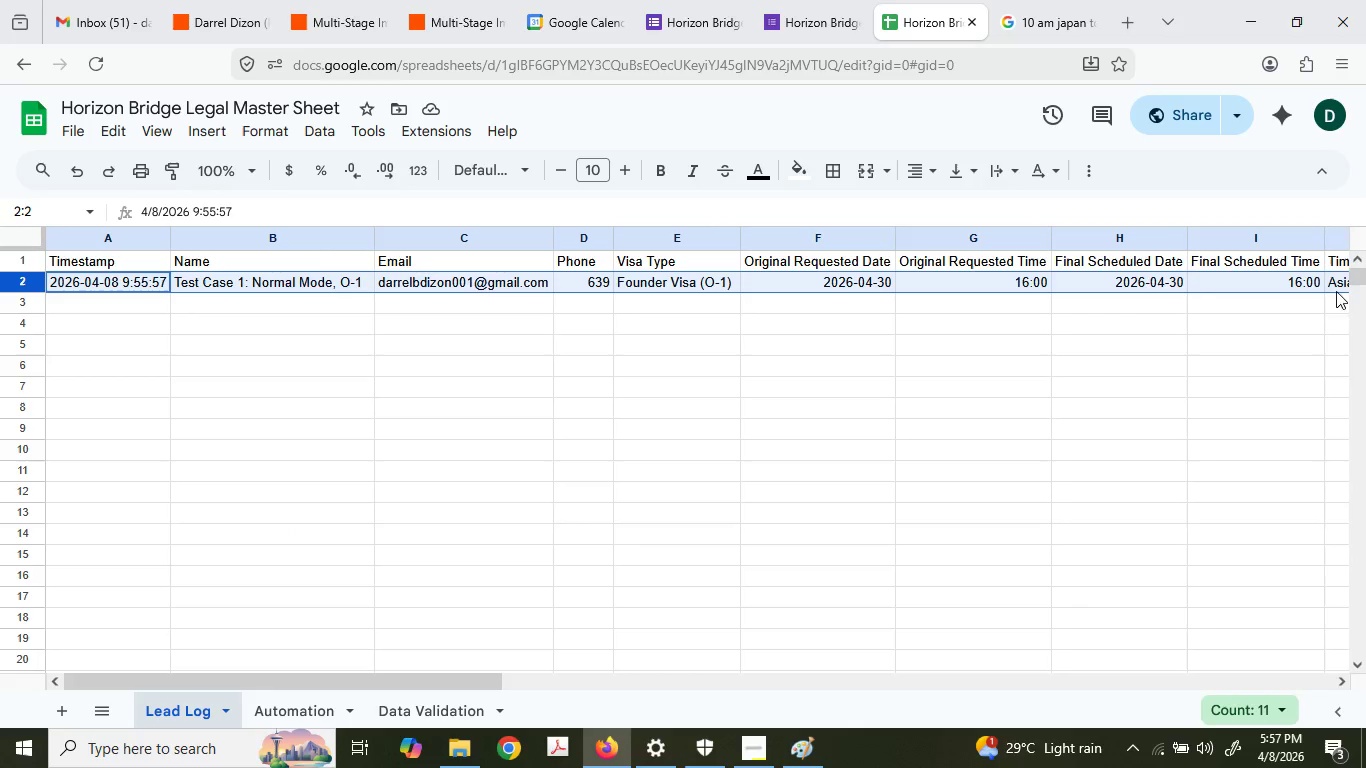 
left_click([1234, 327])
 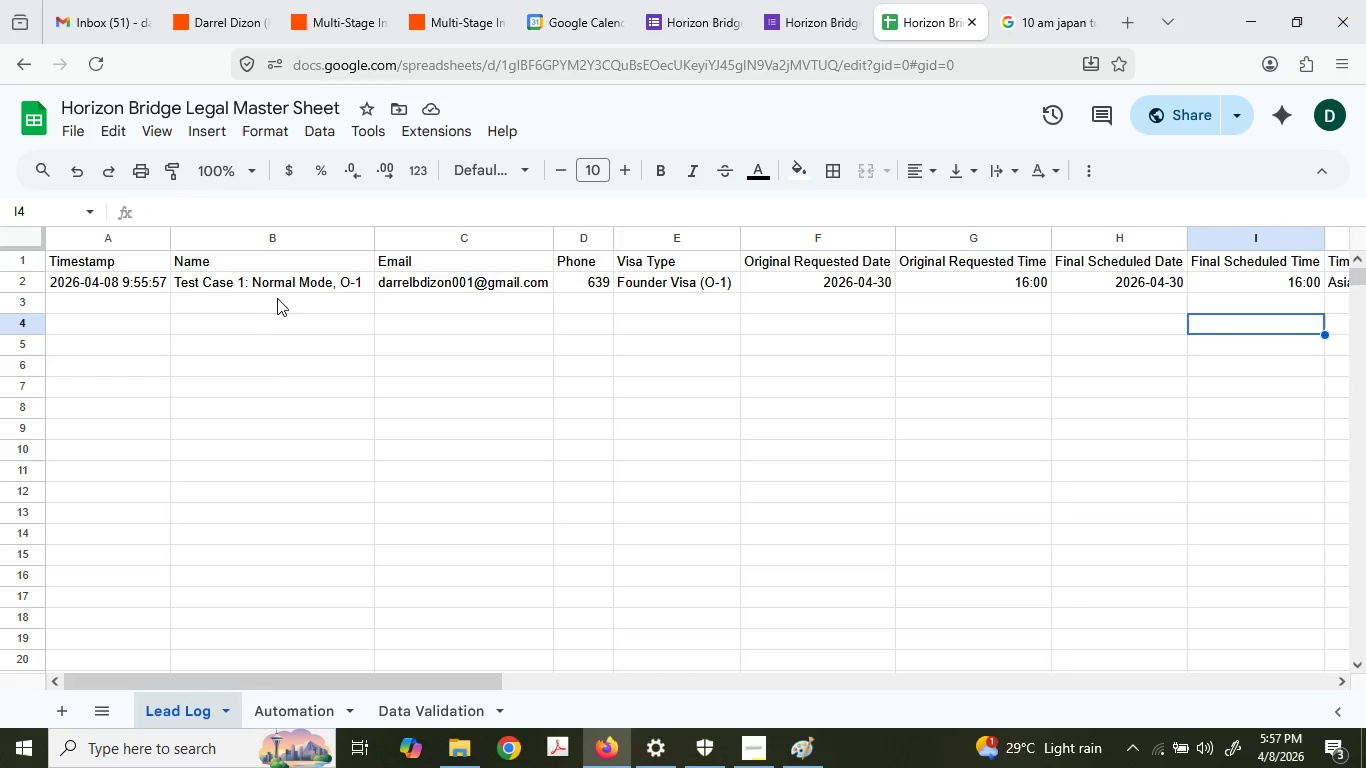 
key(Control+A)
 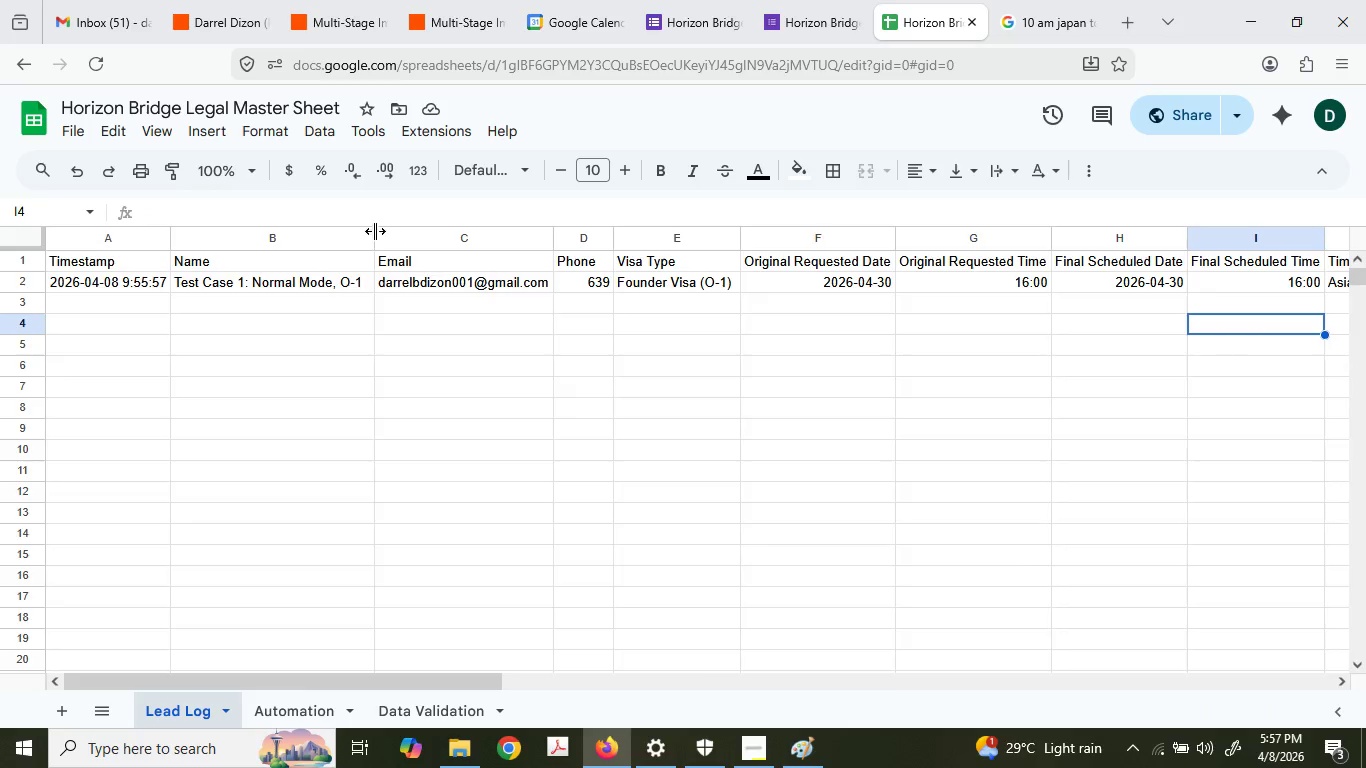 
key(Control+A)
 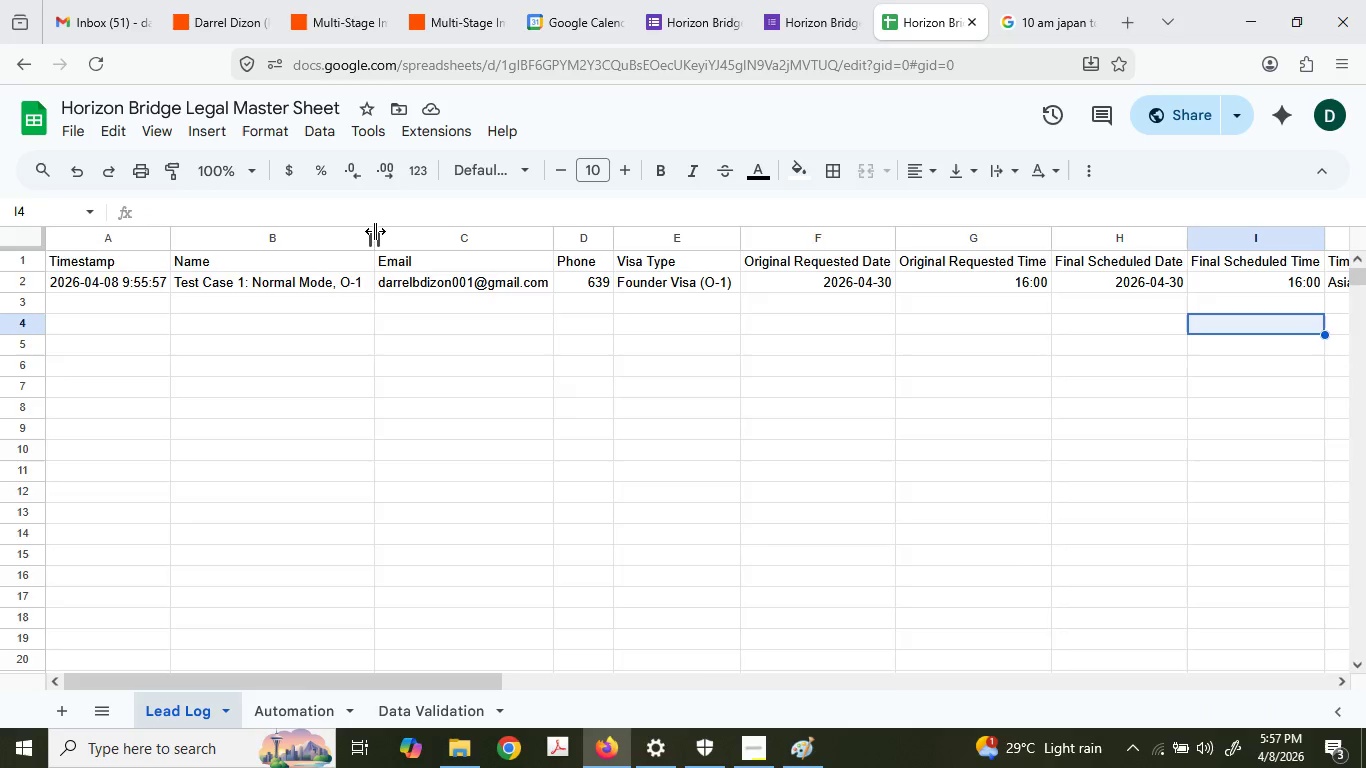 
key(Control+A)
 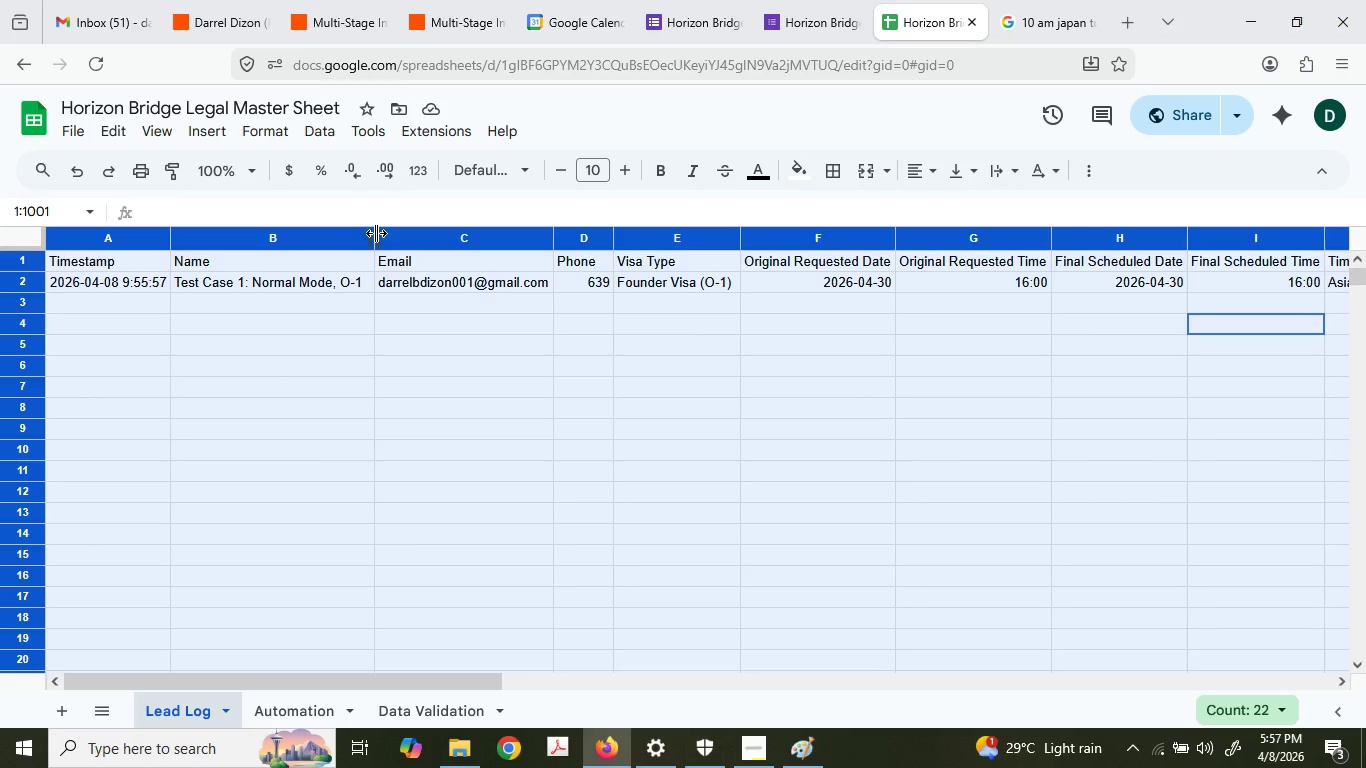 
key(Control+A)
 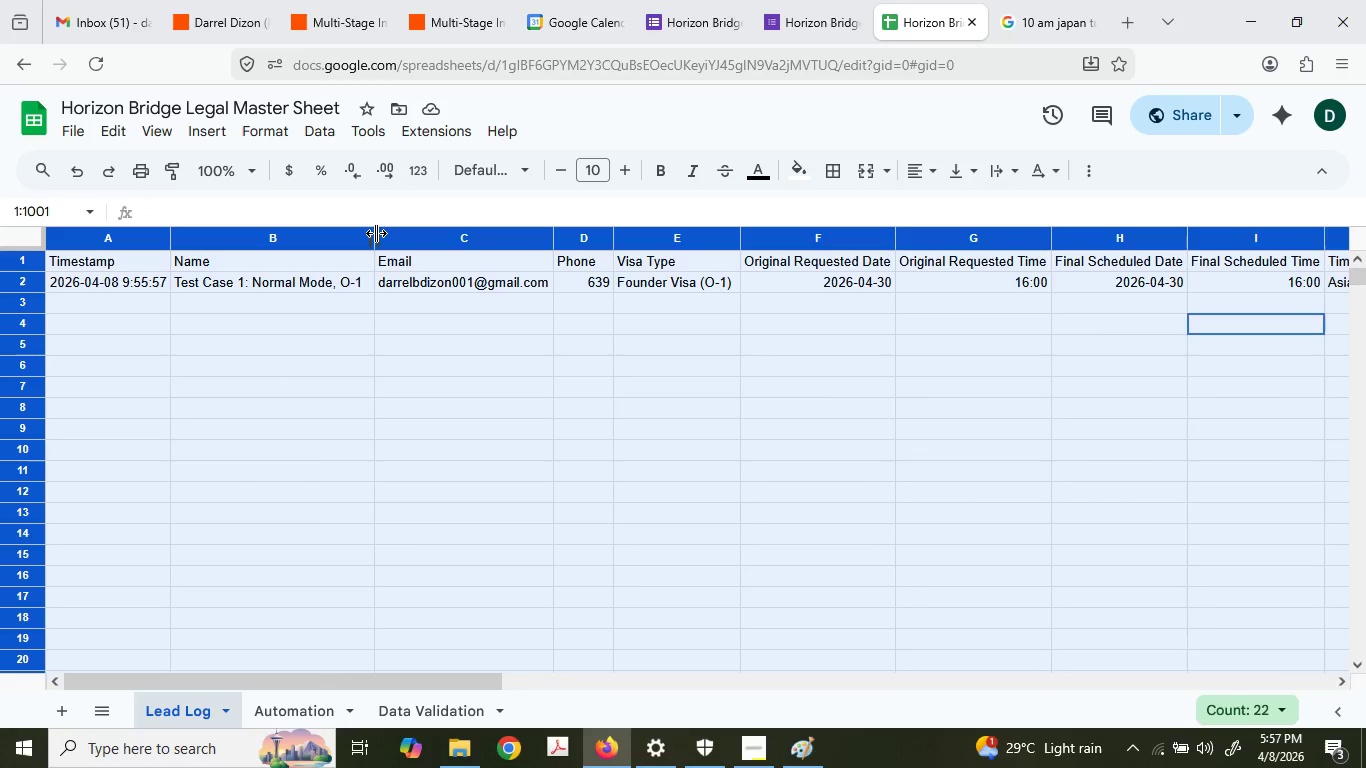 
key(Control+A)
 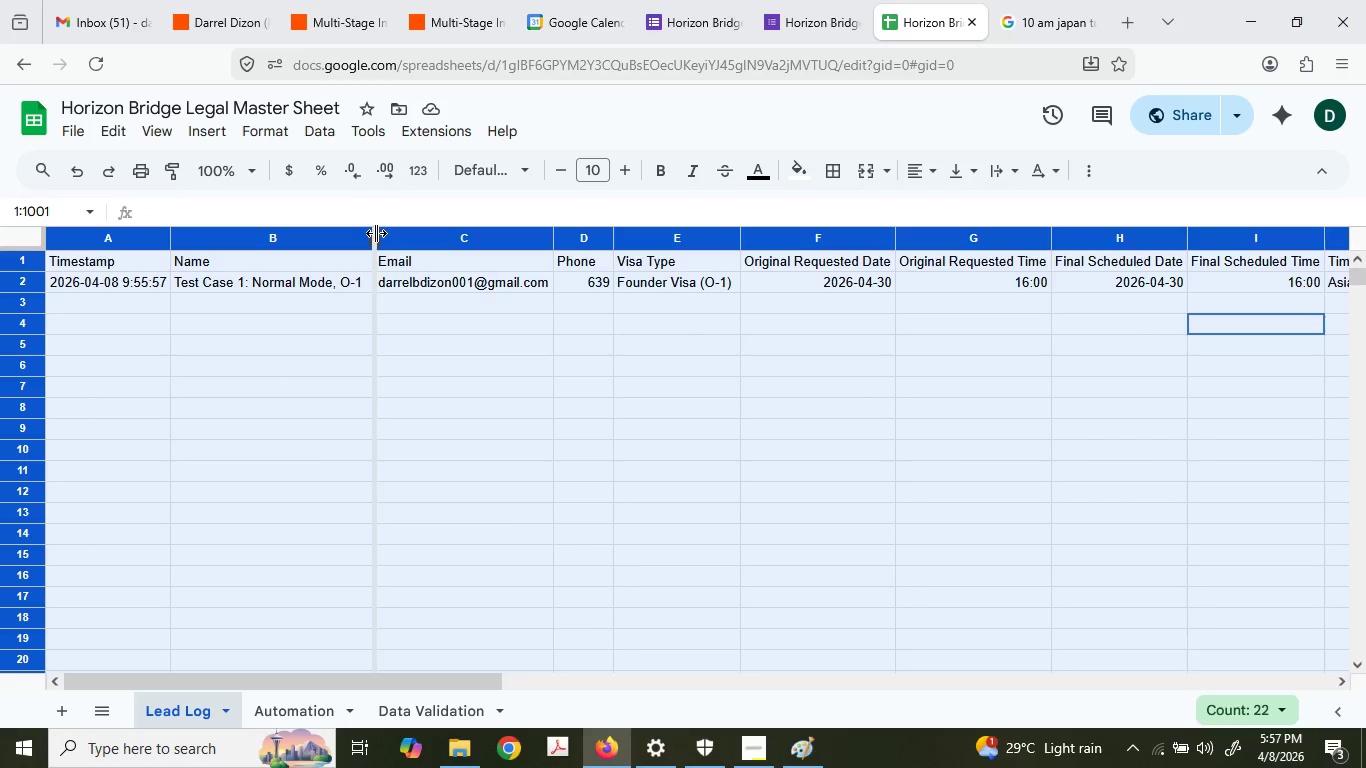 
double_click([376, 233])
 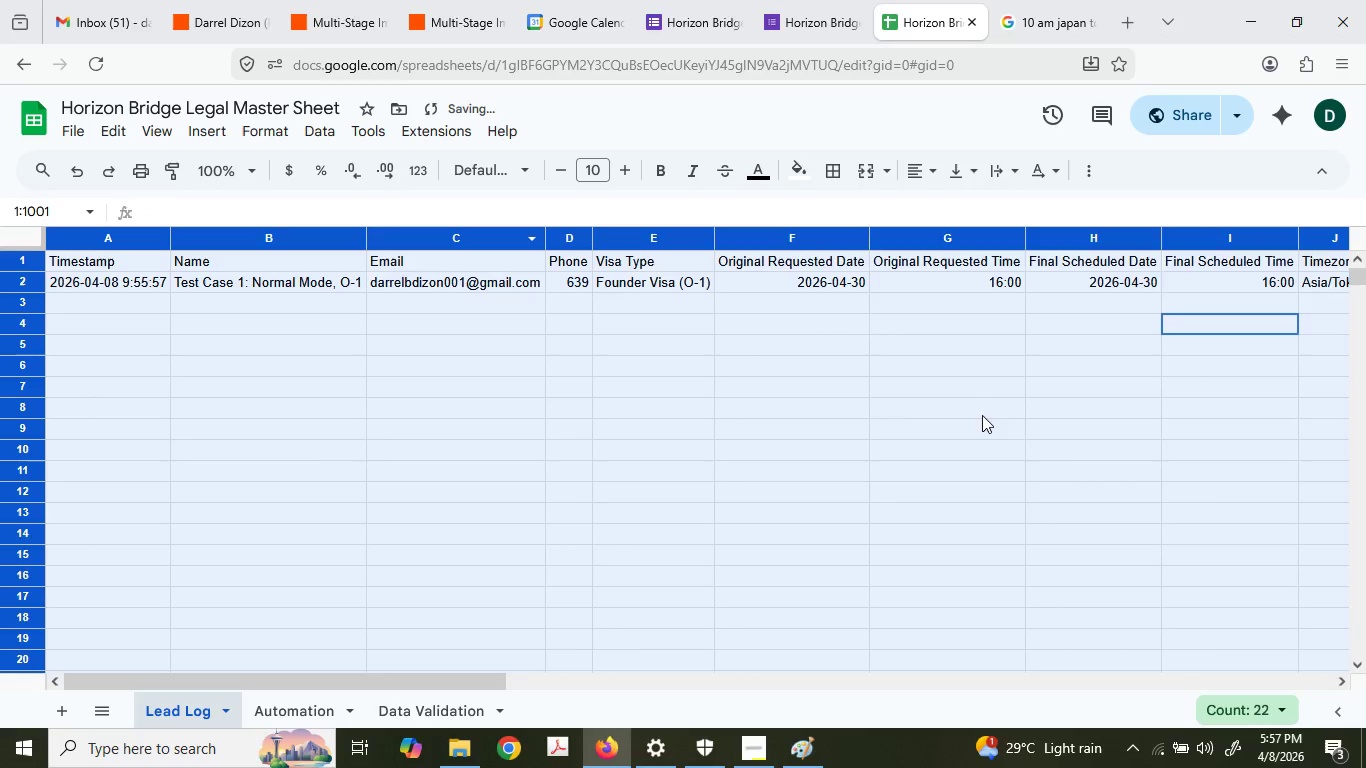 
hold_key(key=ControlLeft, duration=1.52)
 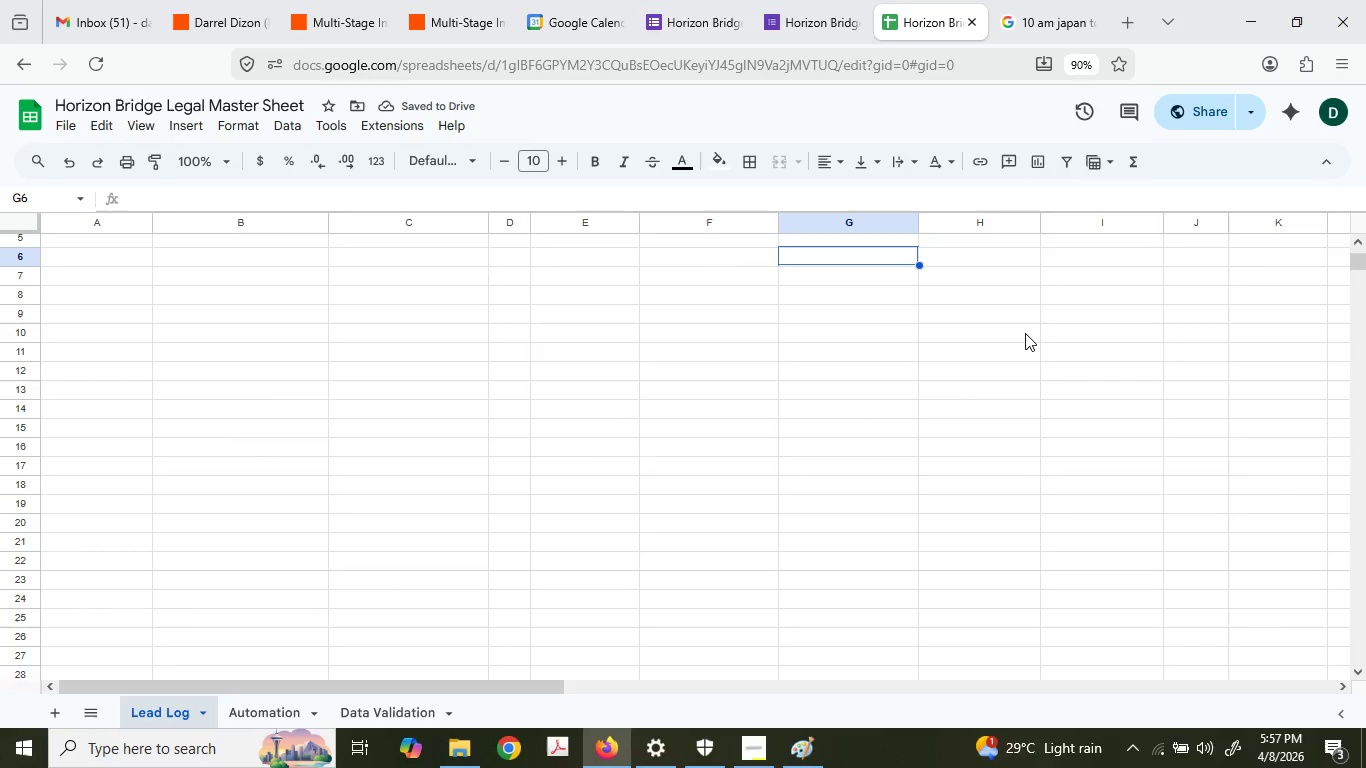 
hold_key(key=ControlLeft, duration=1.22)
 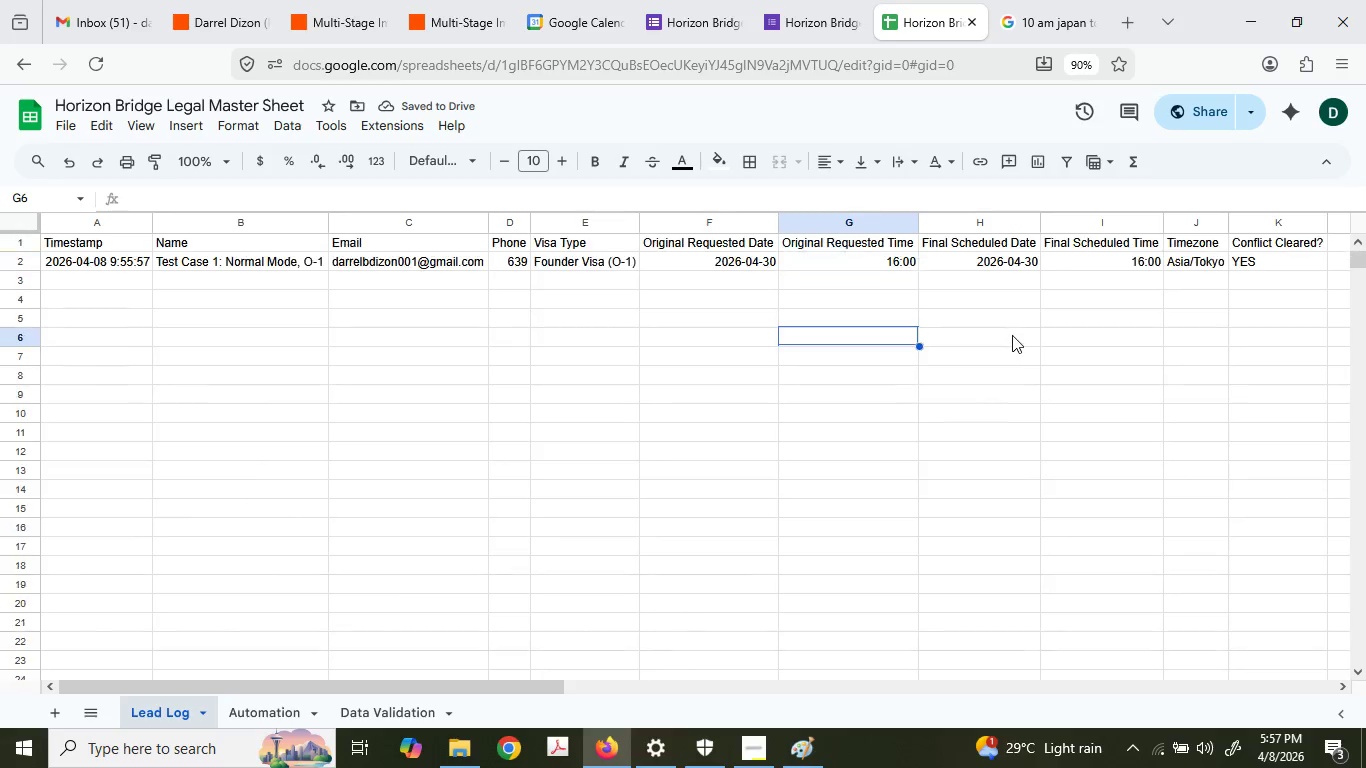 
scroll: coordinate [1025, 333], scroll_direction: down, amount: 1.0
 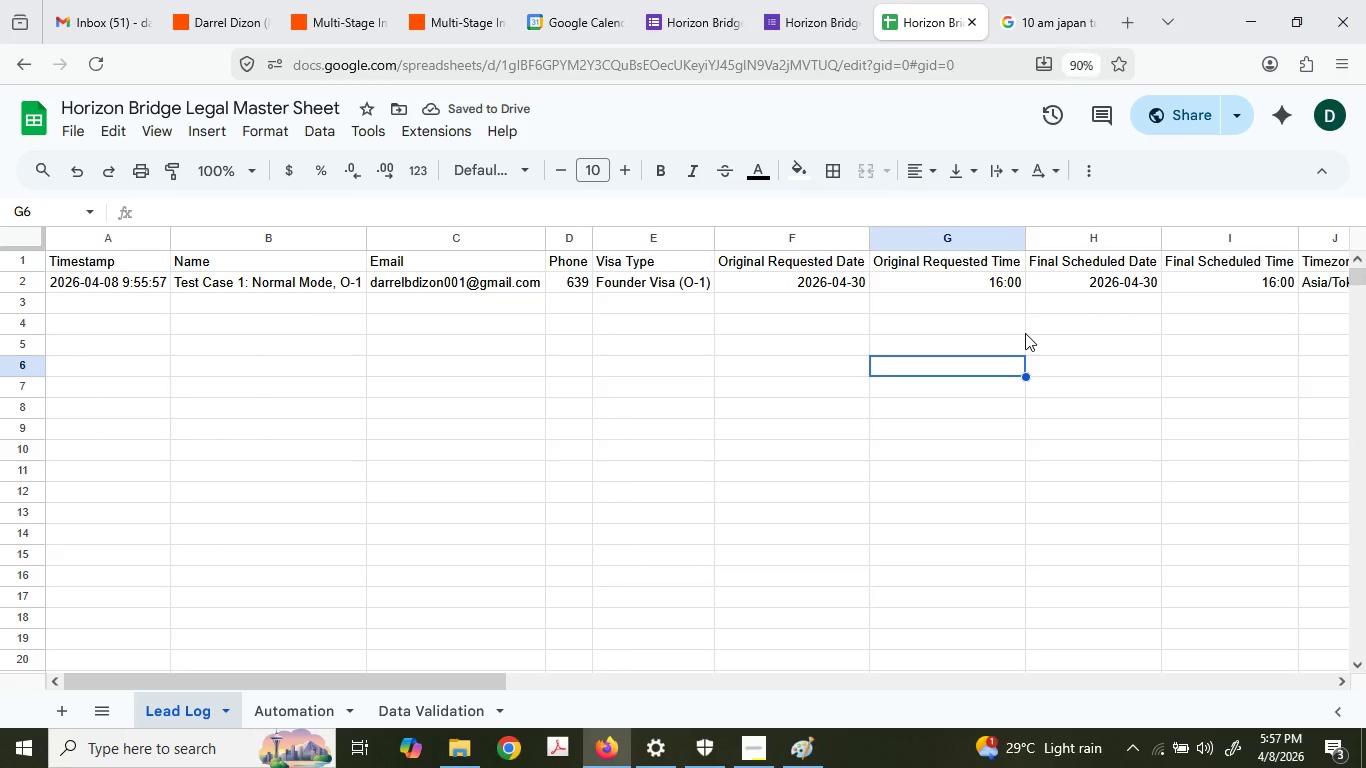 
scroll: coordinate [1012, 335], scroll_direction: up, amount: 2.0
 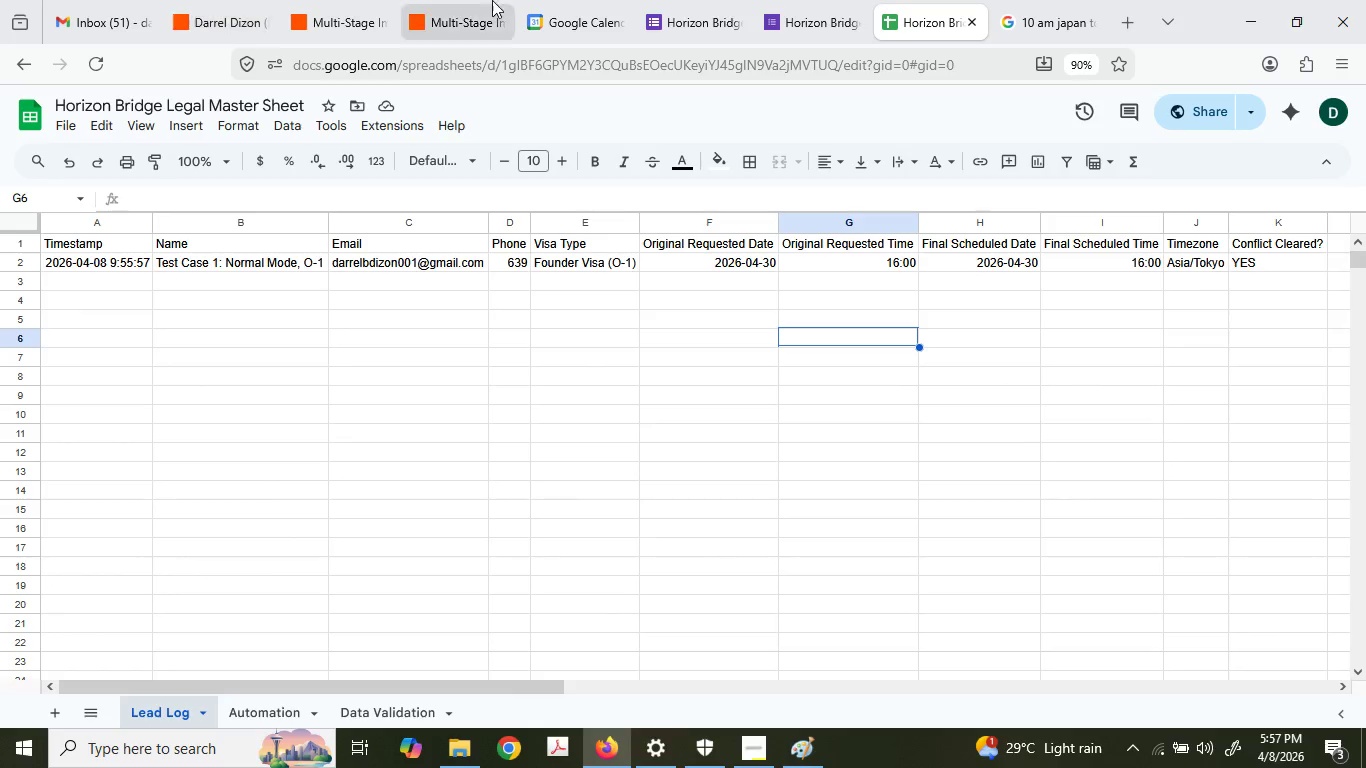 
left_click([570, 0])
 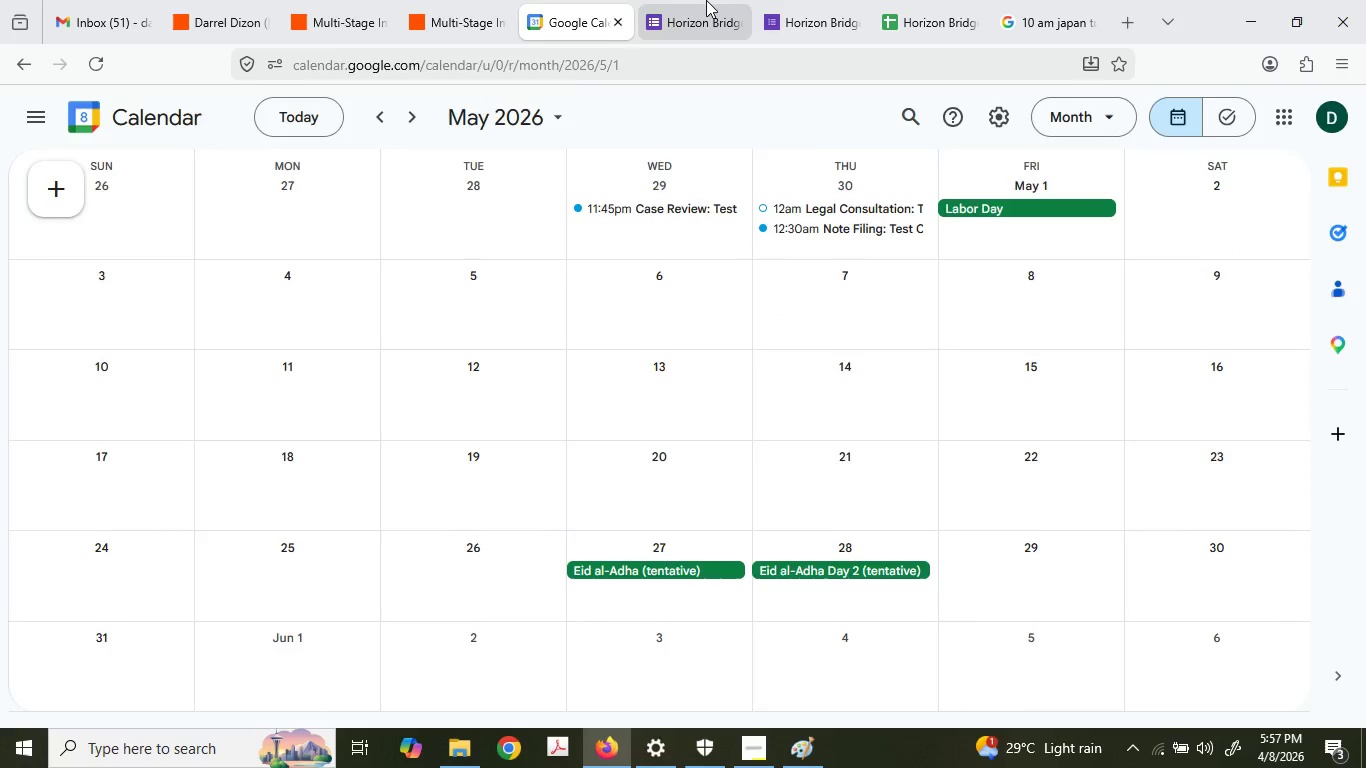 
left_click([706, 0])
 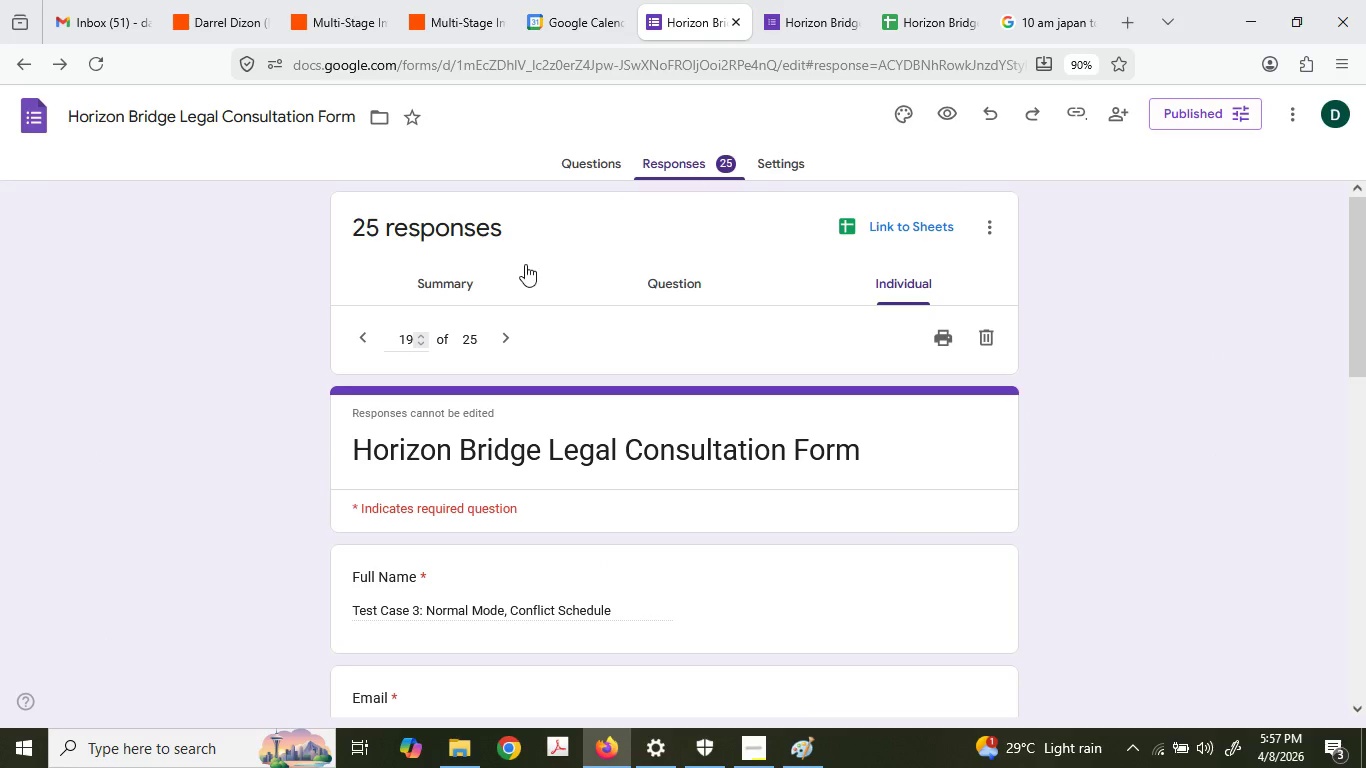 
left_click([500, 408])
 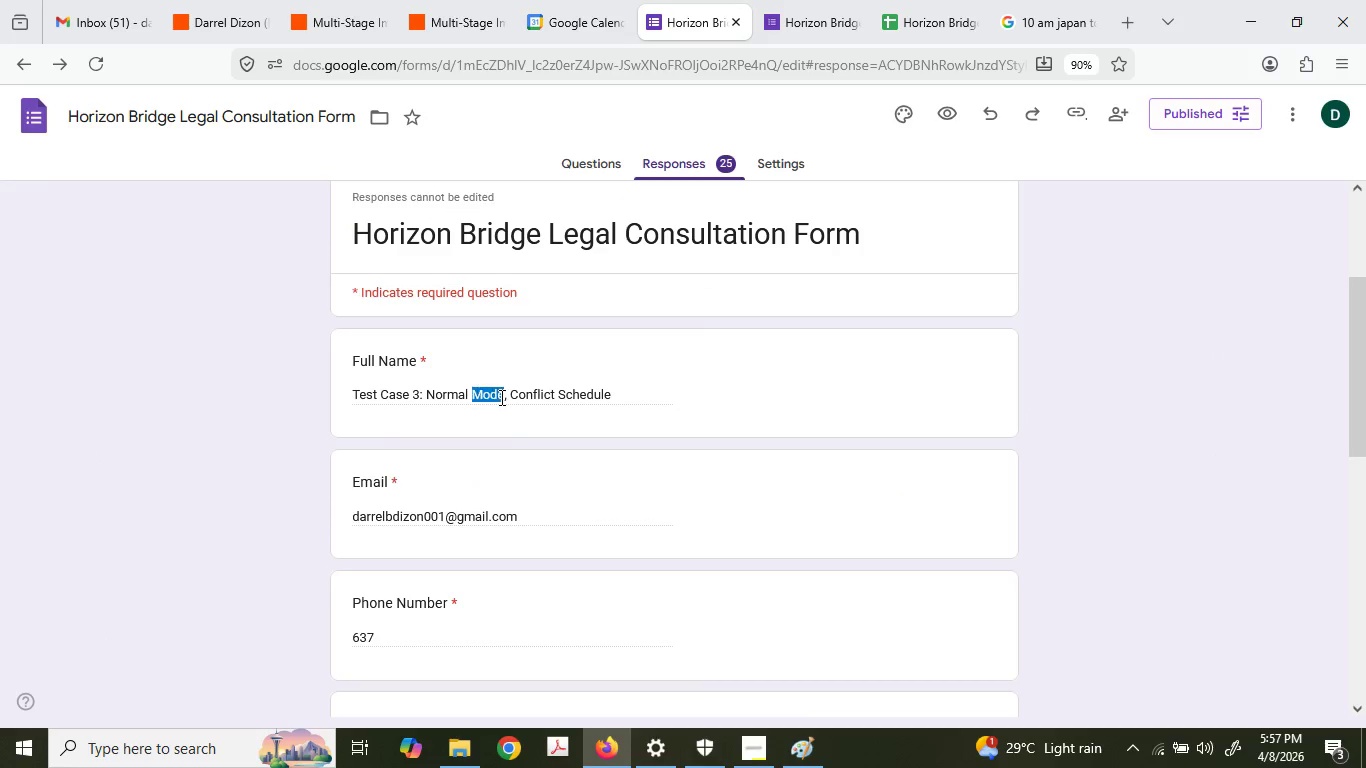 
triple_click([500, 397])
 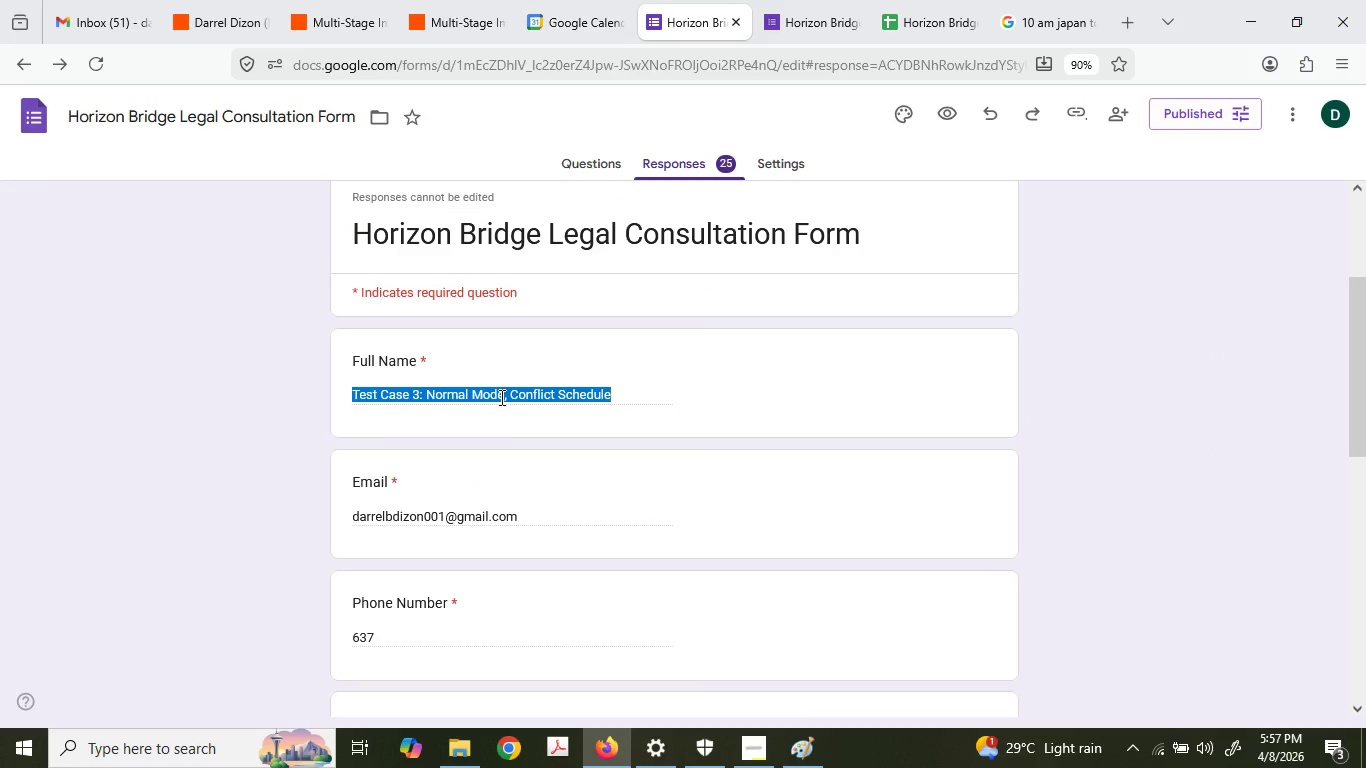 
scroll: coordinate [534, 543], scroll_direction: down, amount: 2.0
 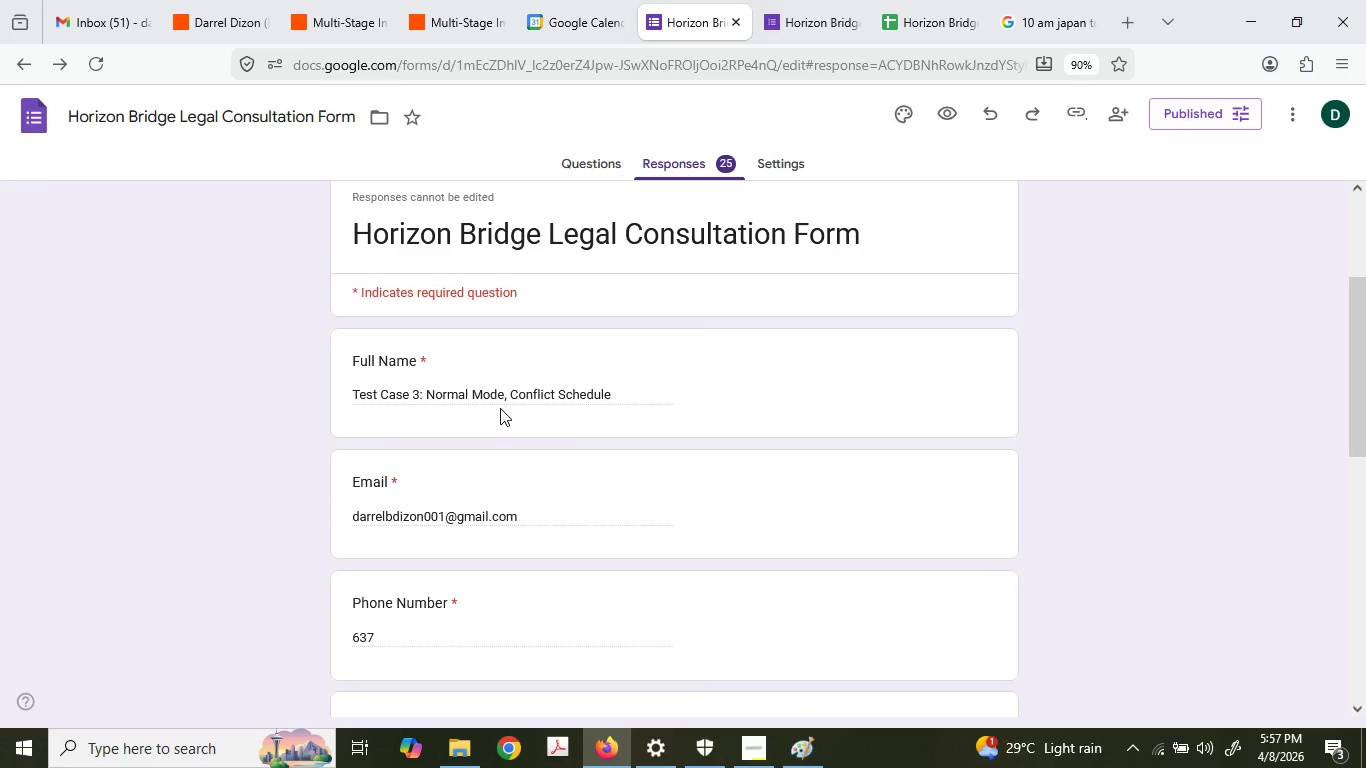 
triple_click([500, 397])
 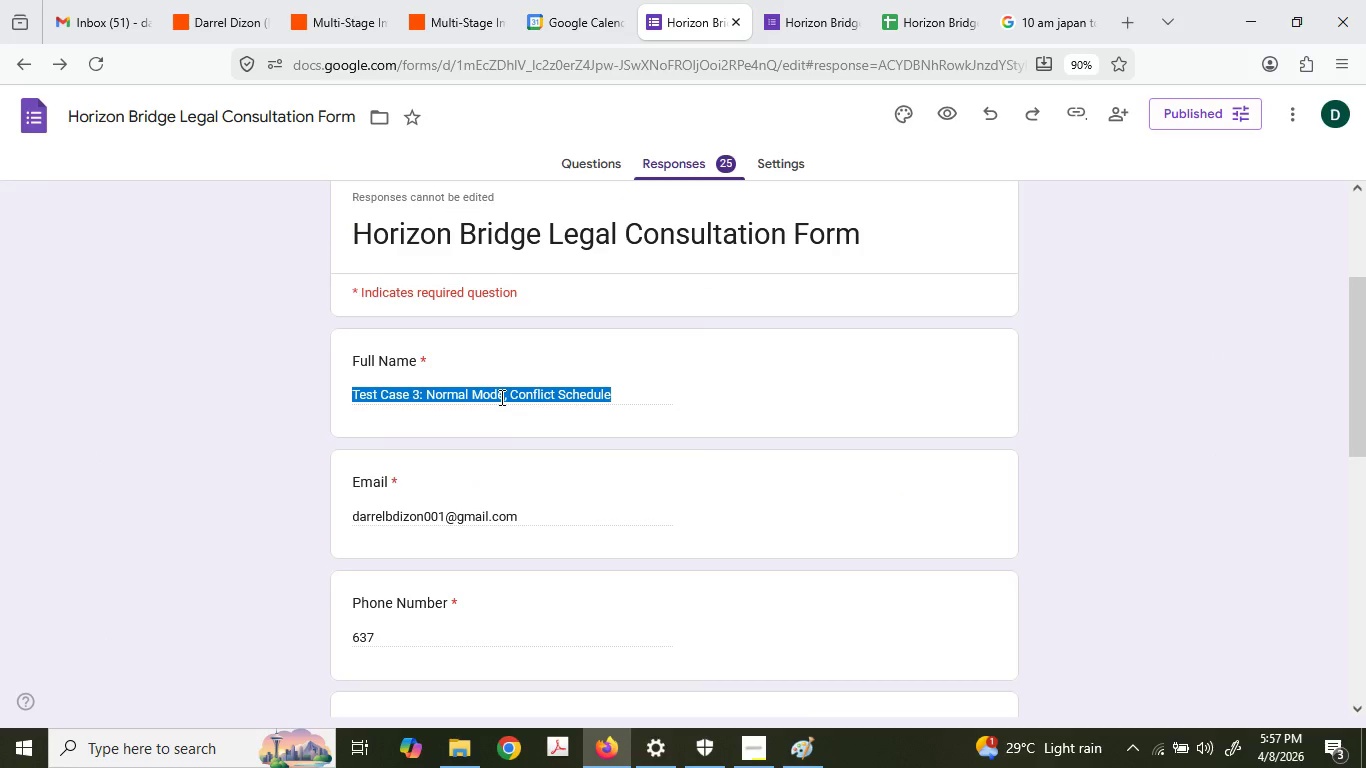 
key(Control+C)
 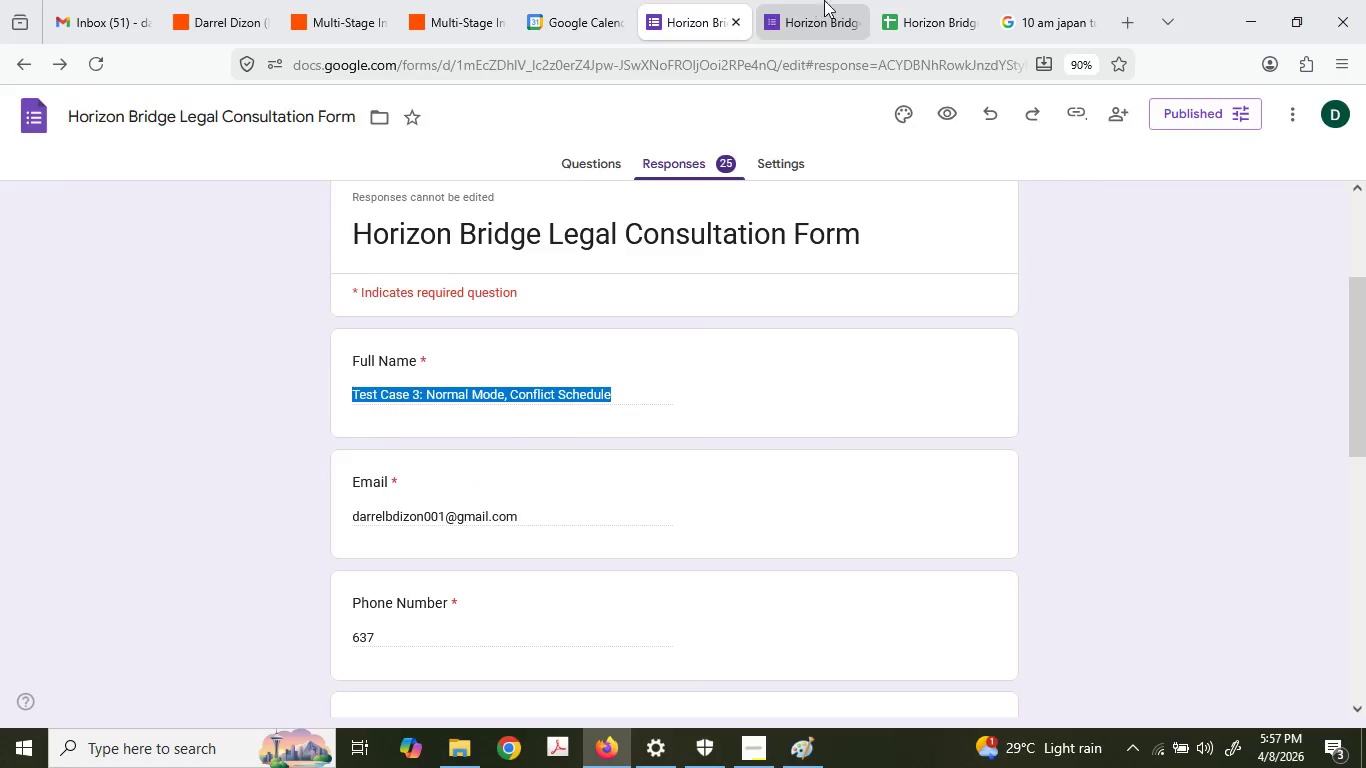 
left_click([826, 0])
 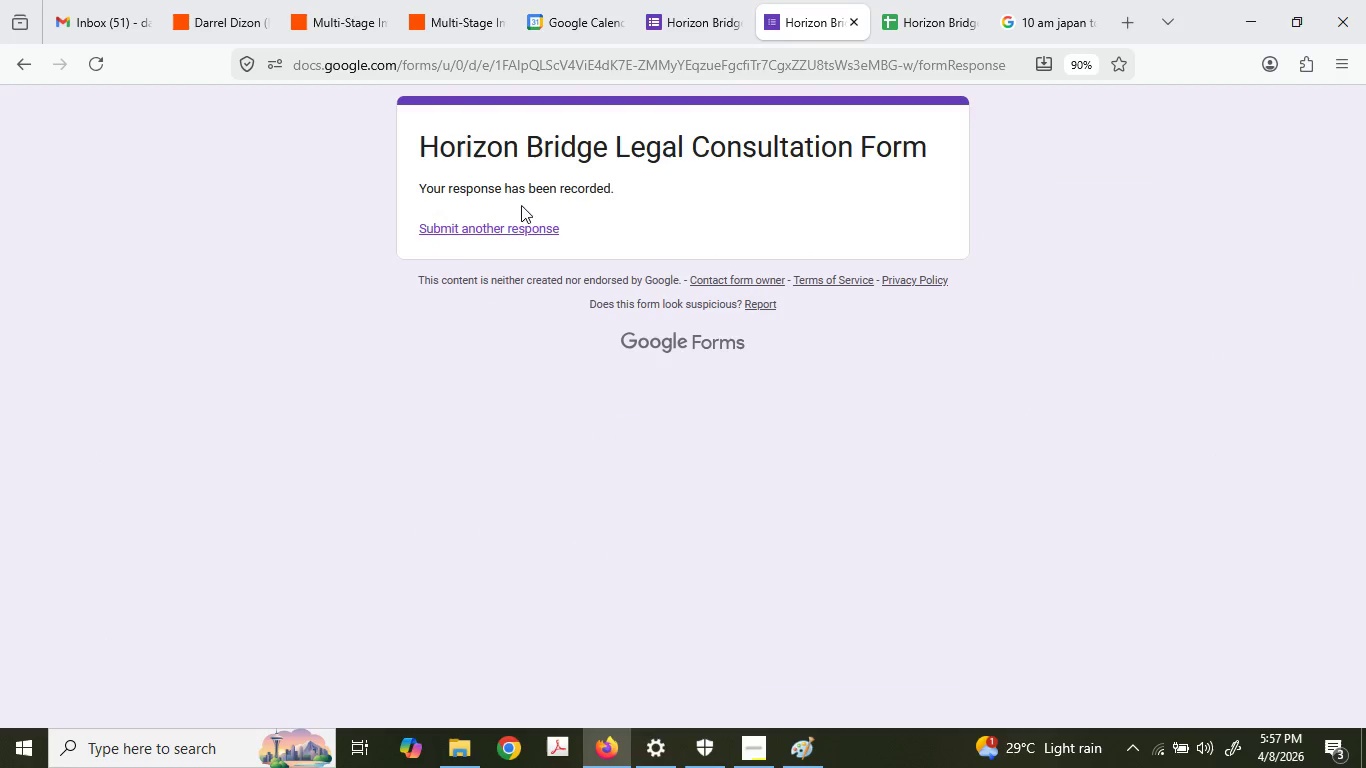 
left_click([502, 225])
 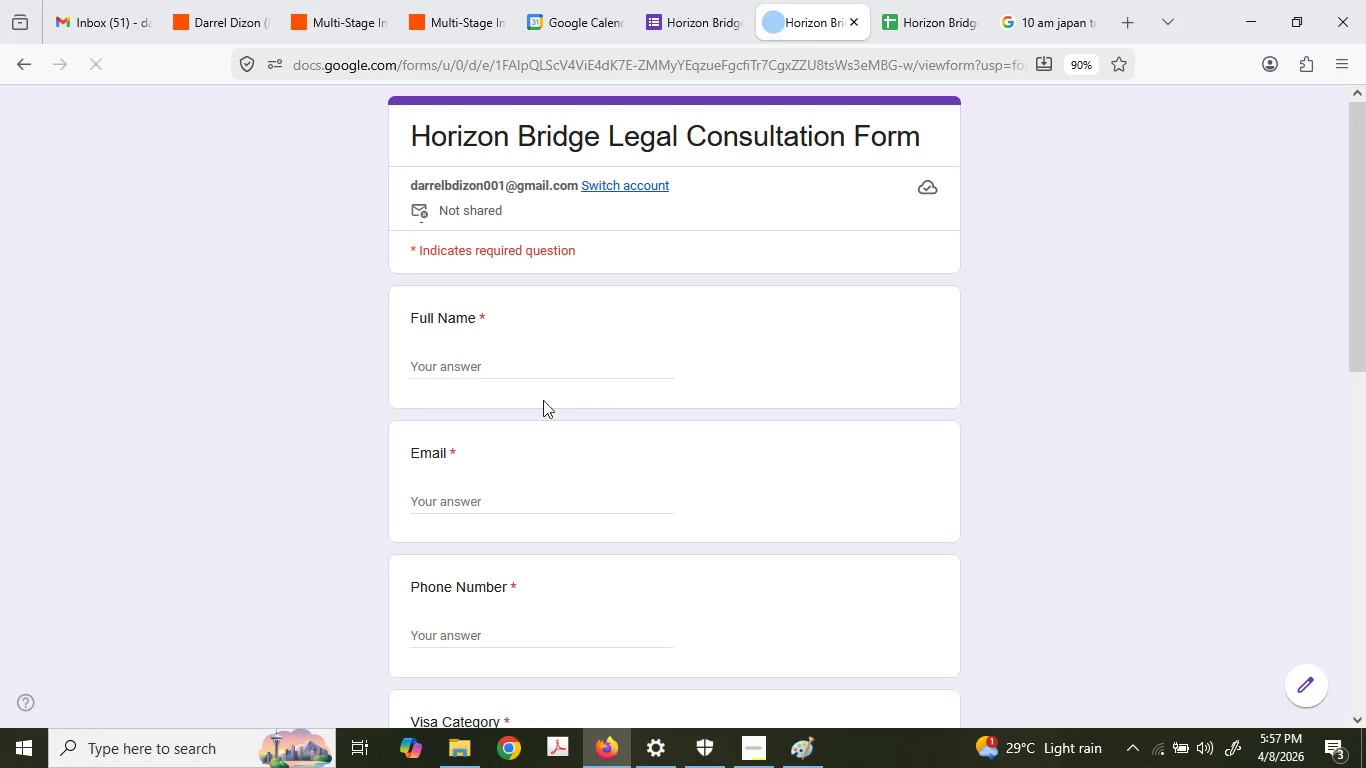 
double_click([494, 372])
 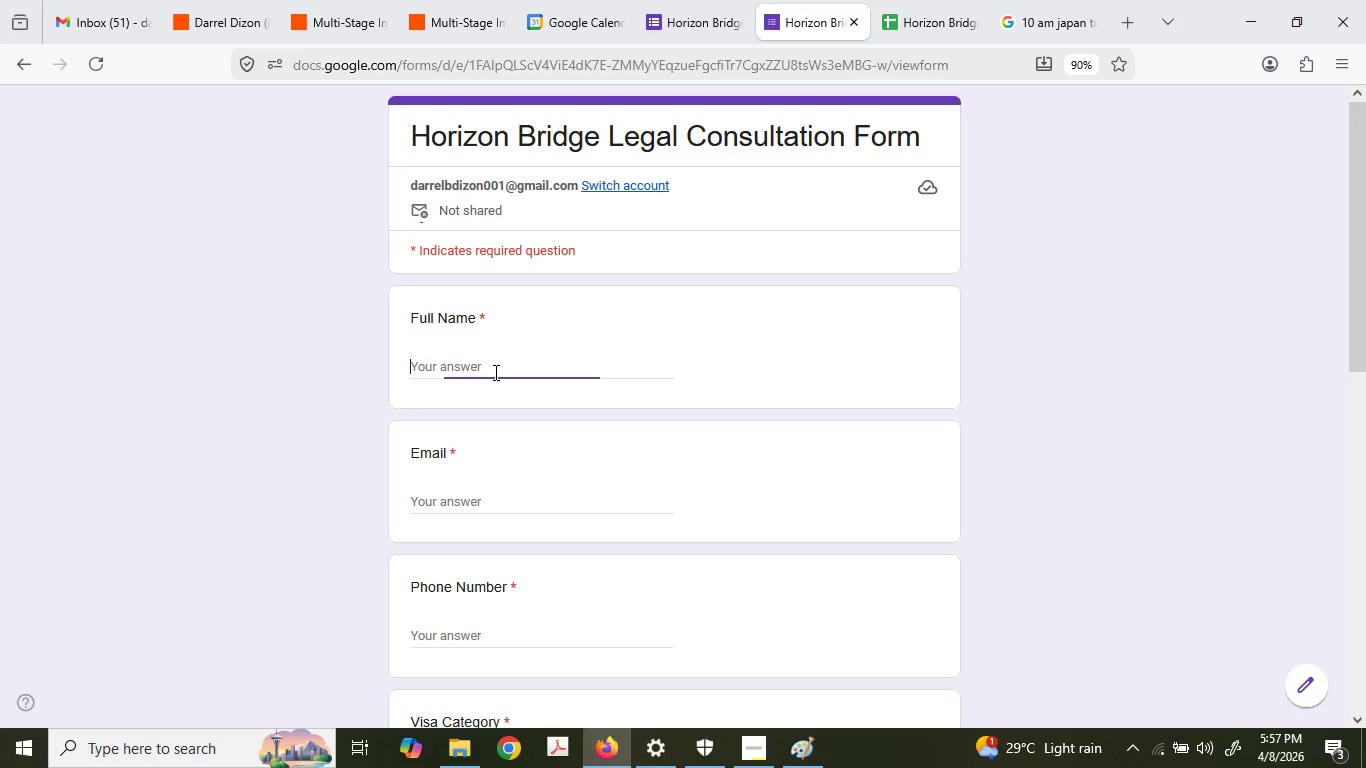 
key(Control+ControlLeft)
 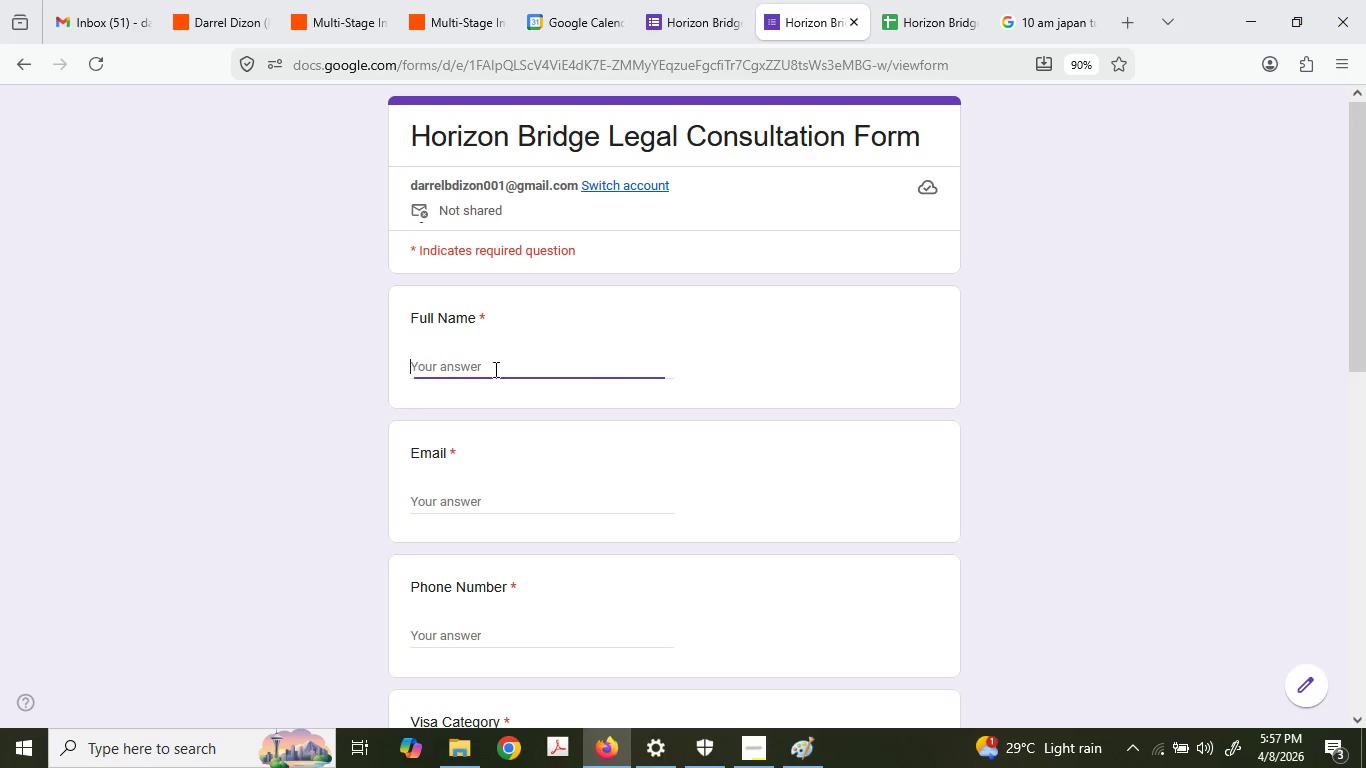 
key(Control+V)
 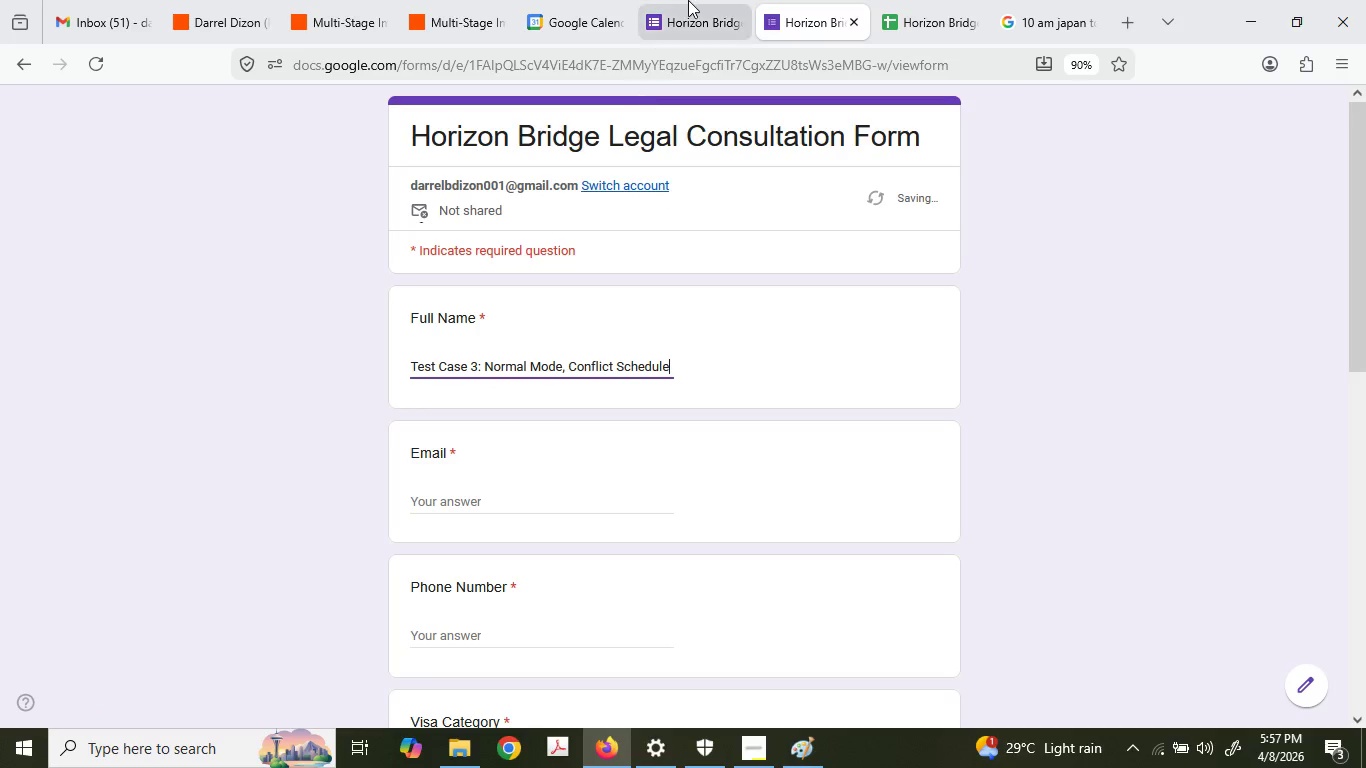 
left_click([688, 0])
 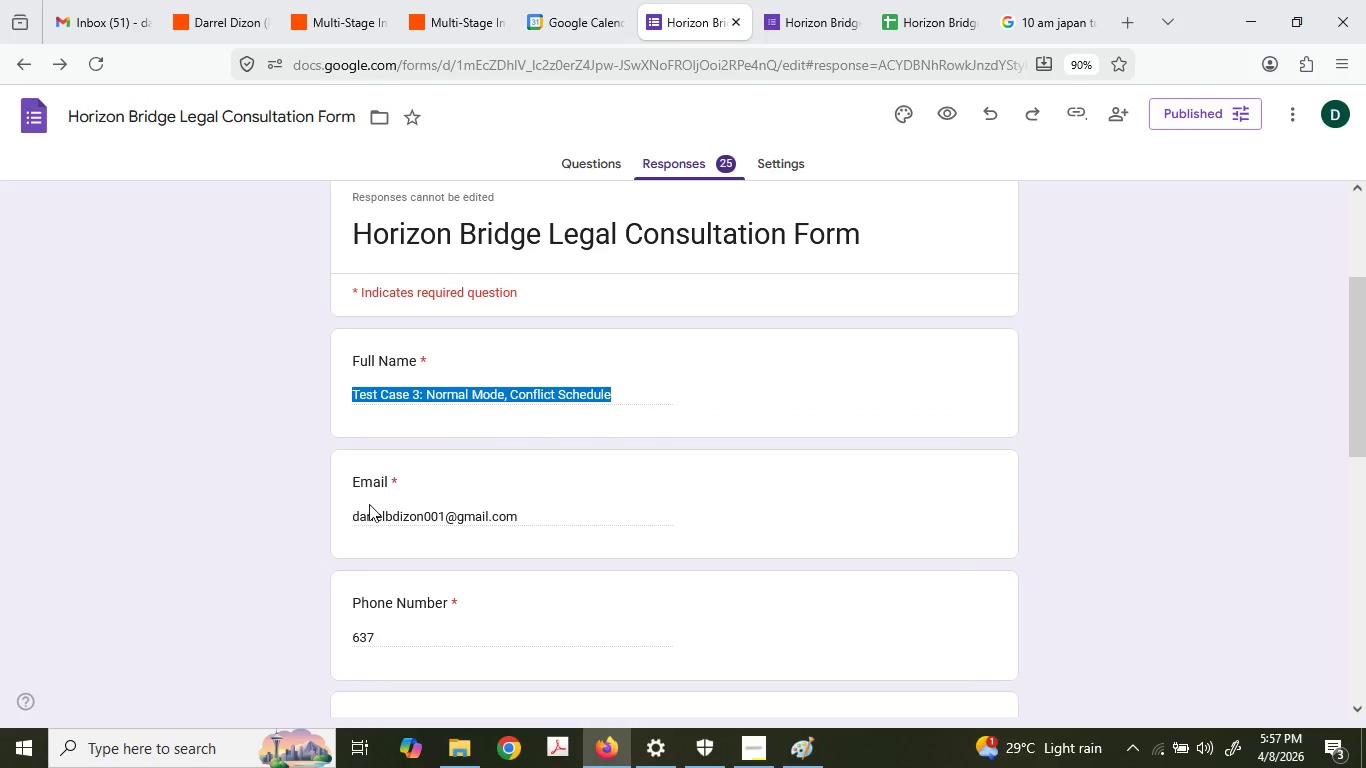 
double_click([369, 503])
 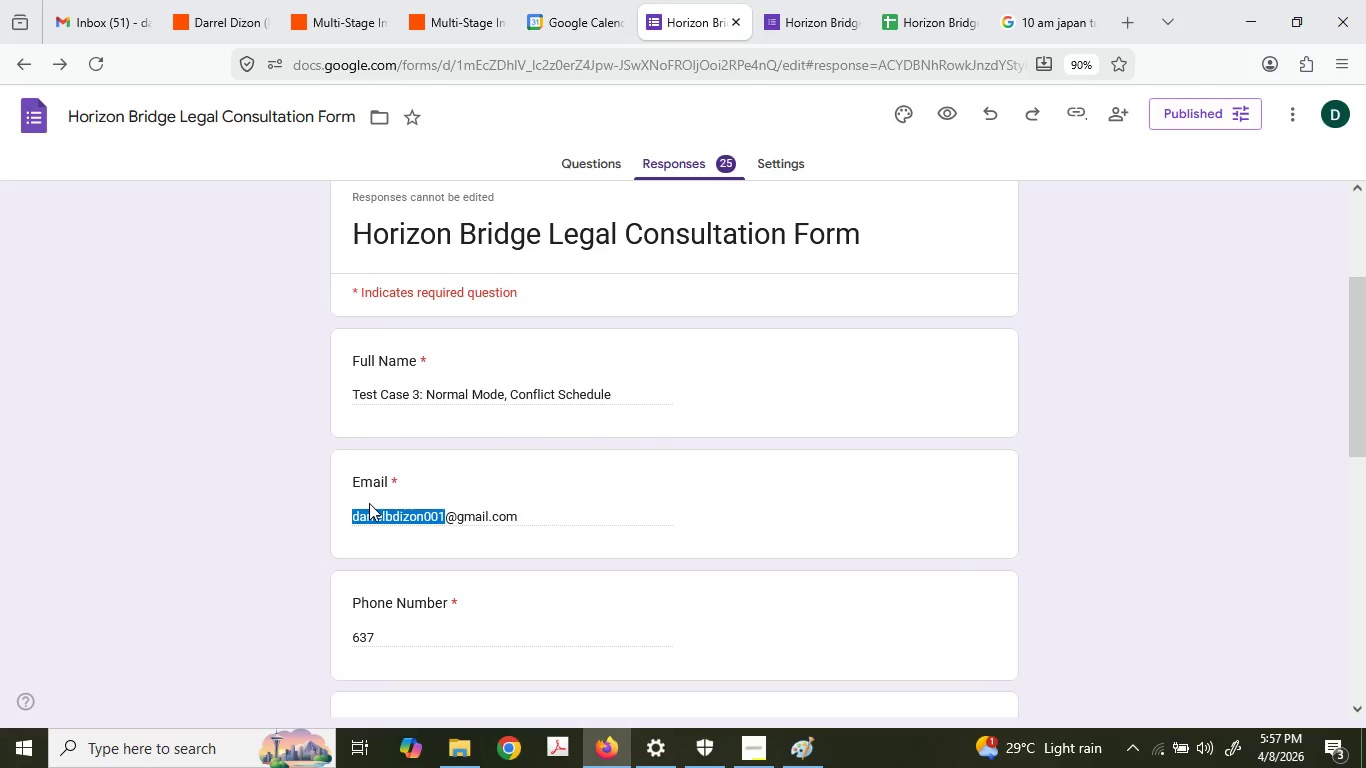 
triple_click([369, 503])
 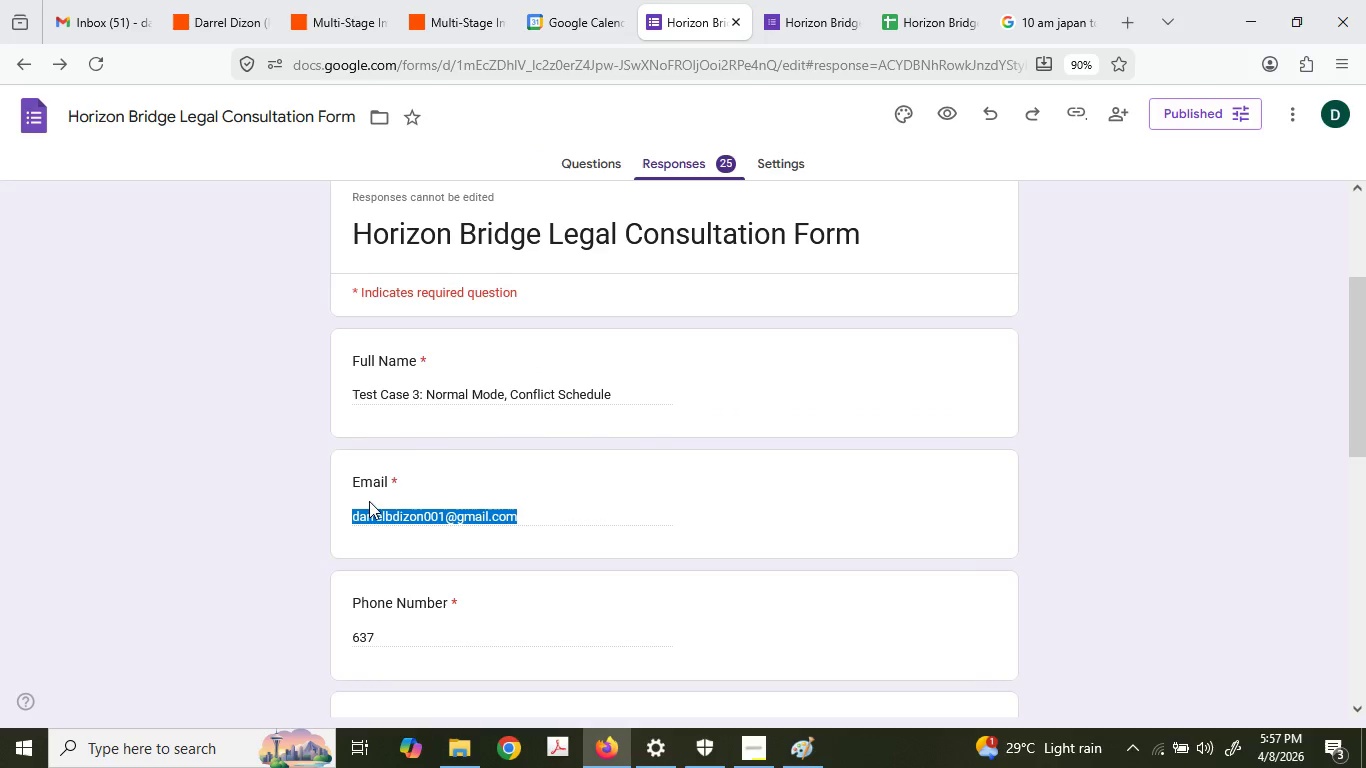 
key(Control+ControlLeft)
 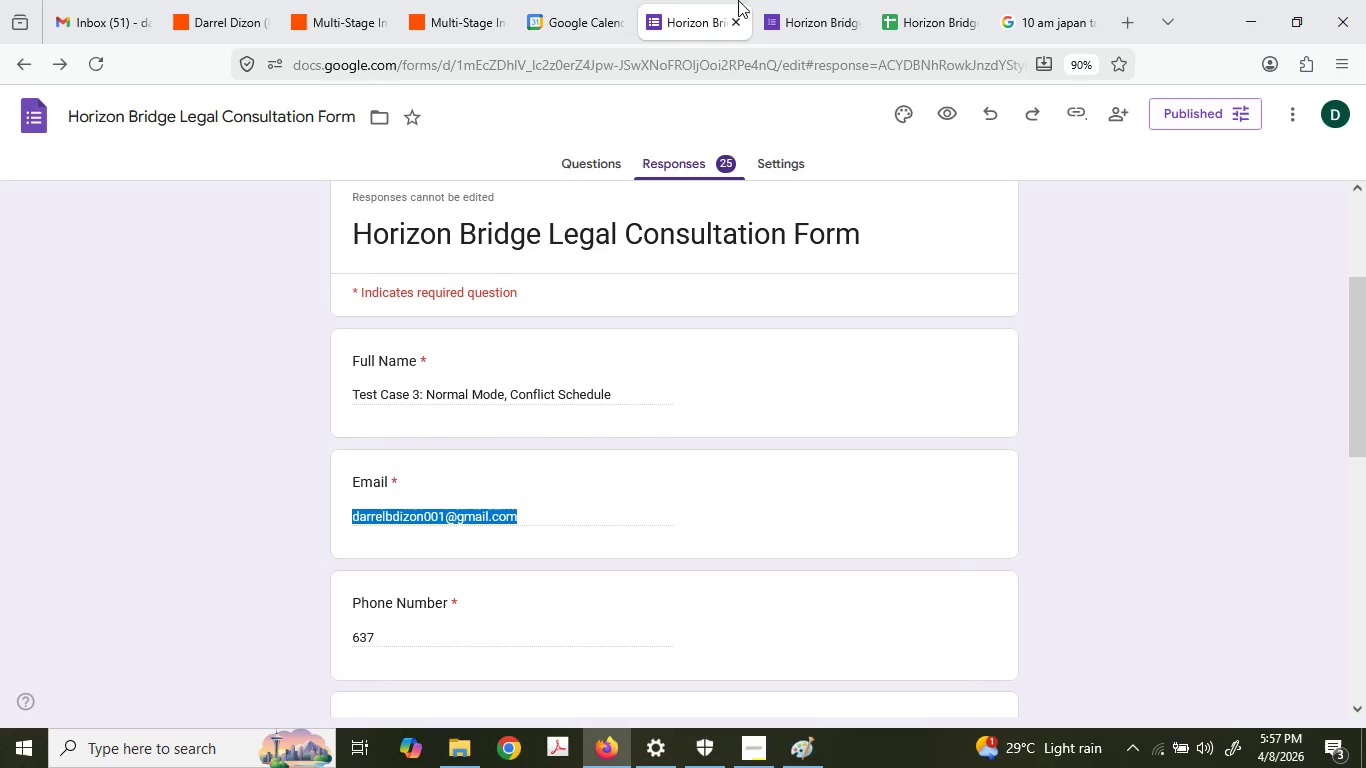 
key(Control+C)
 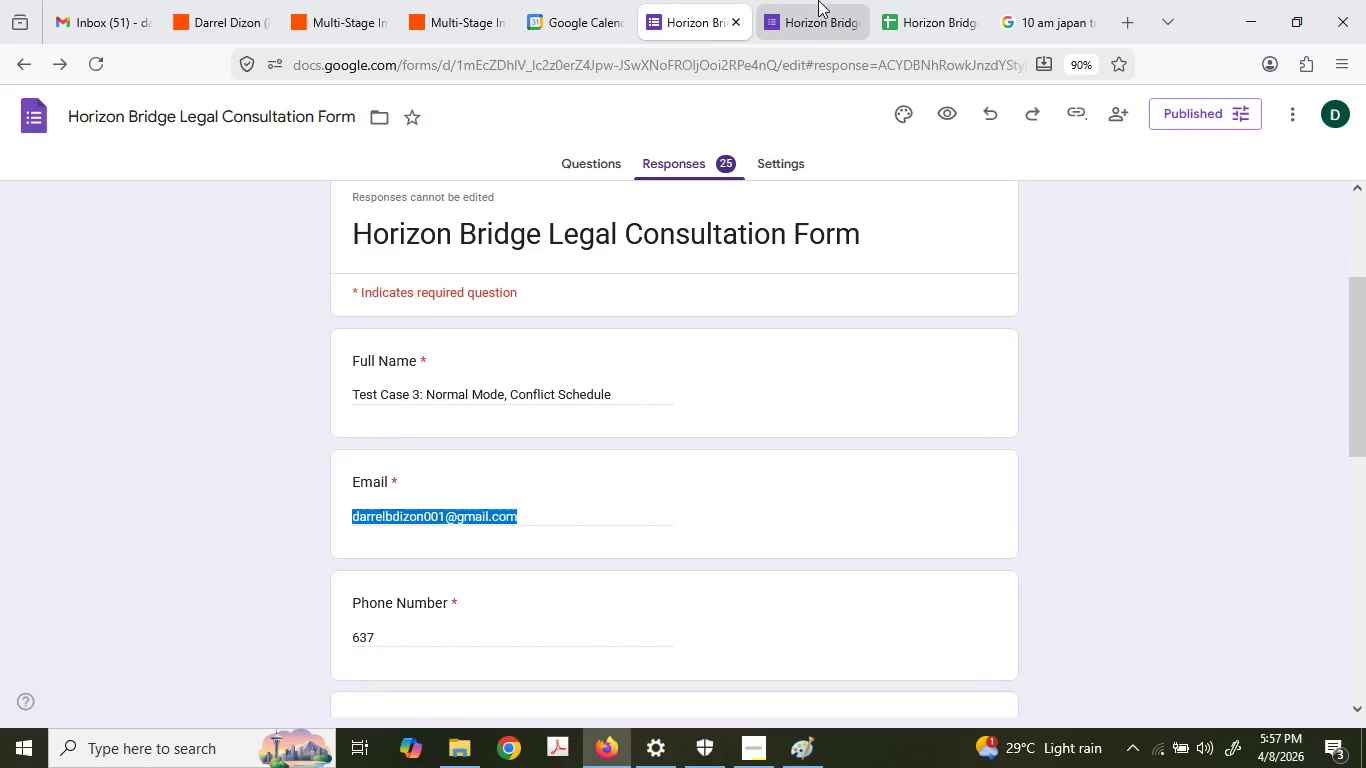 
left_click([818, 0])
 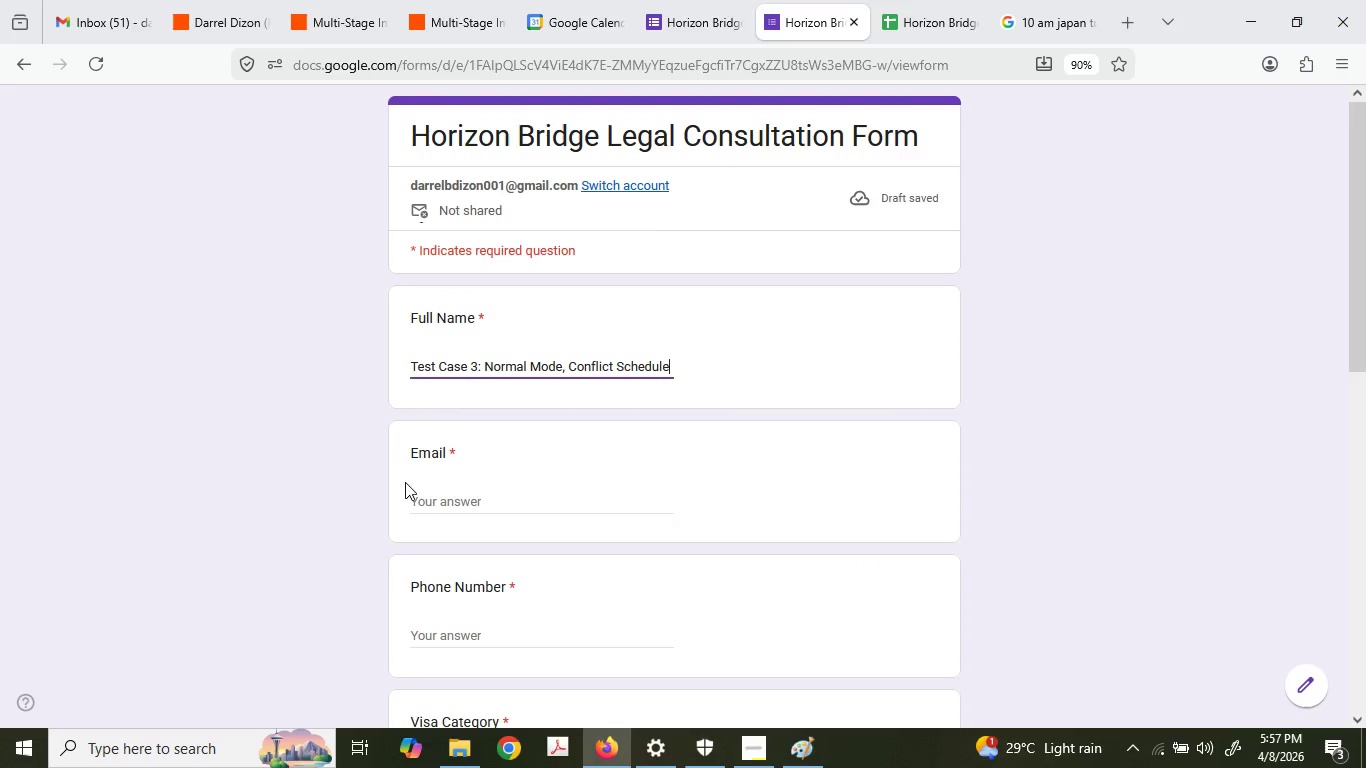 
left_click([414, 497])
 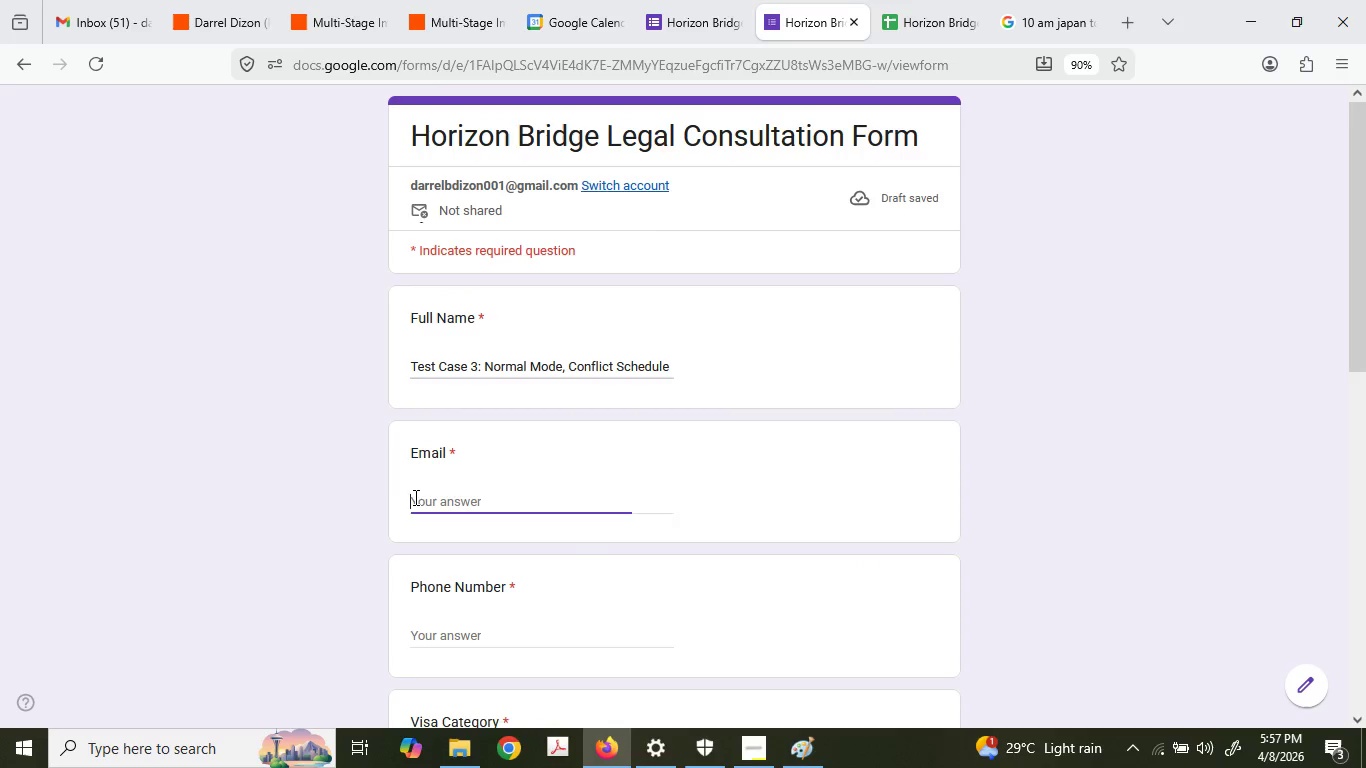 
key(Control+ControlLeft)
 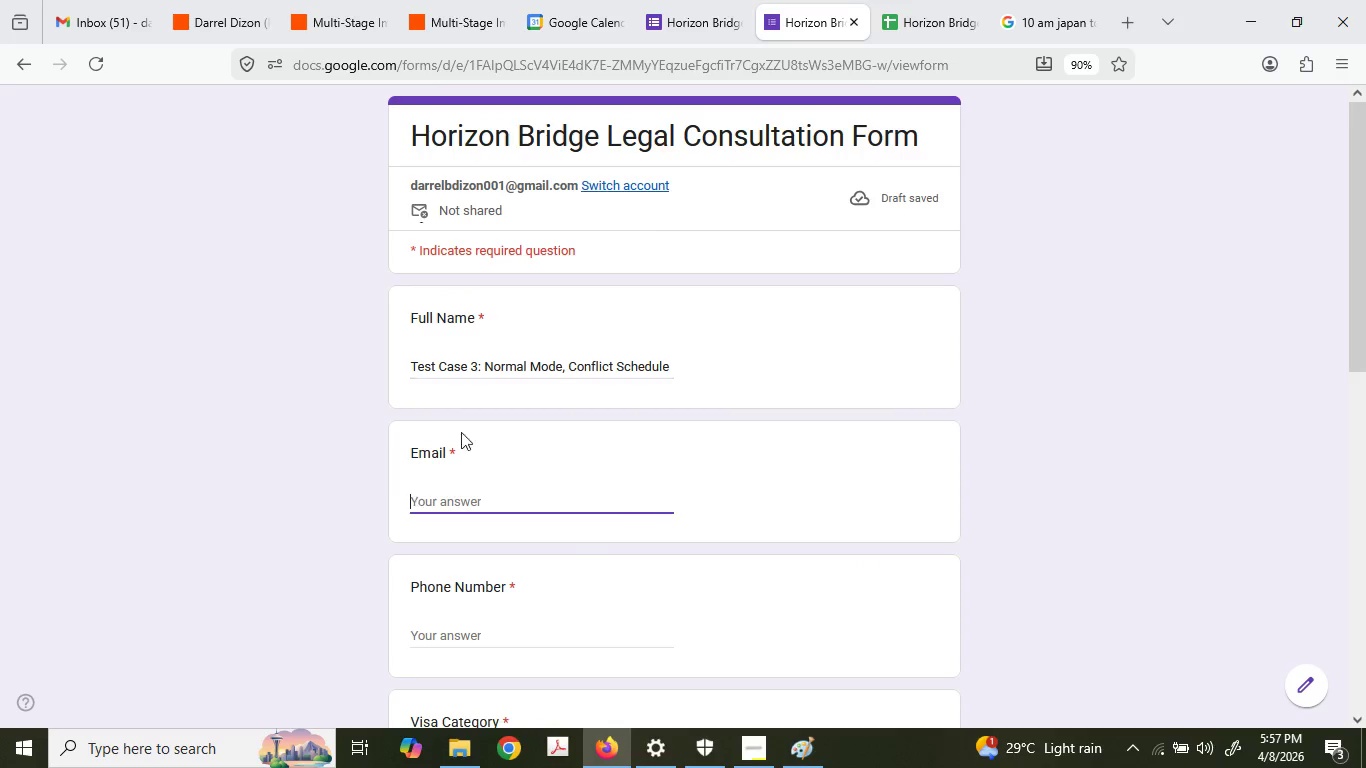 
key(Control+V)
 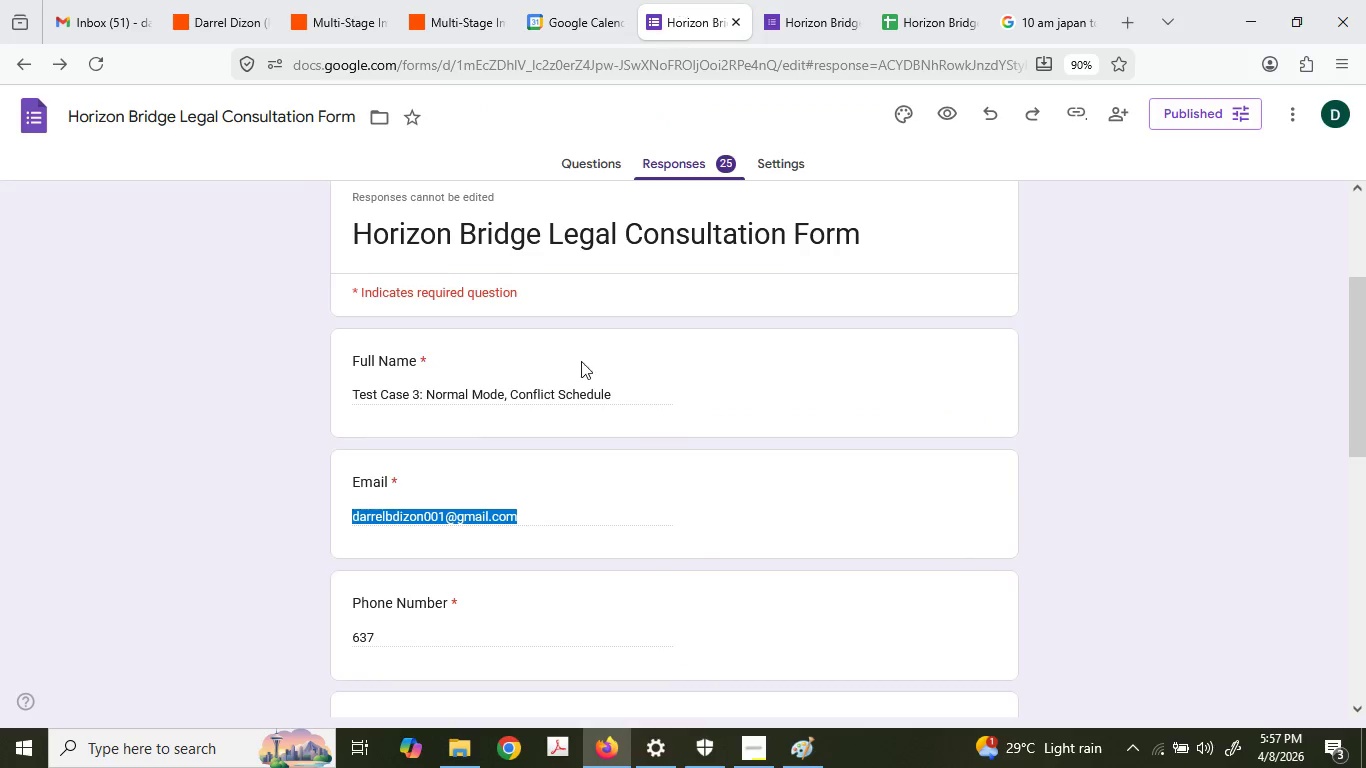 
left_click([376, 438])
 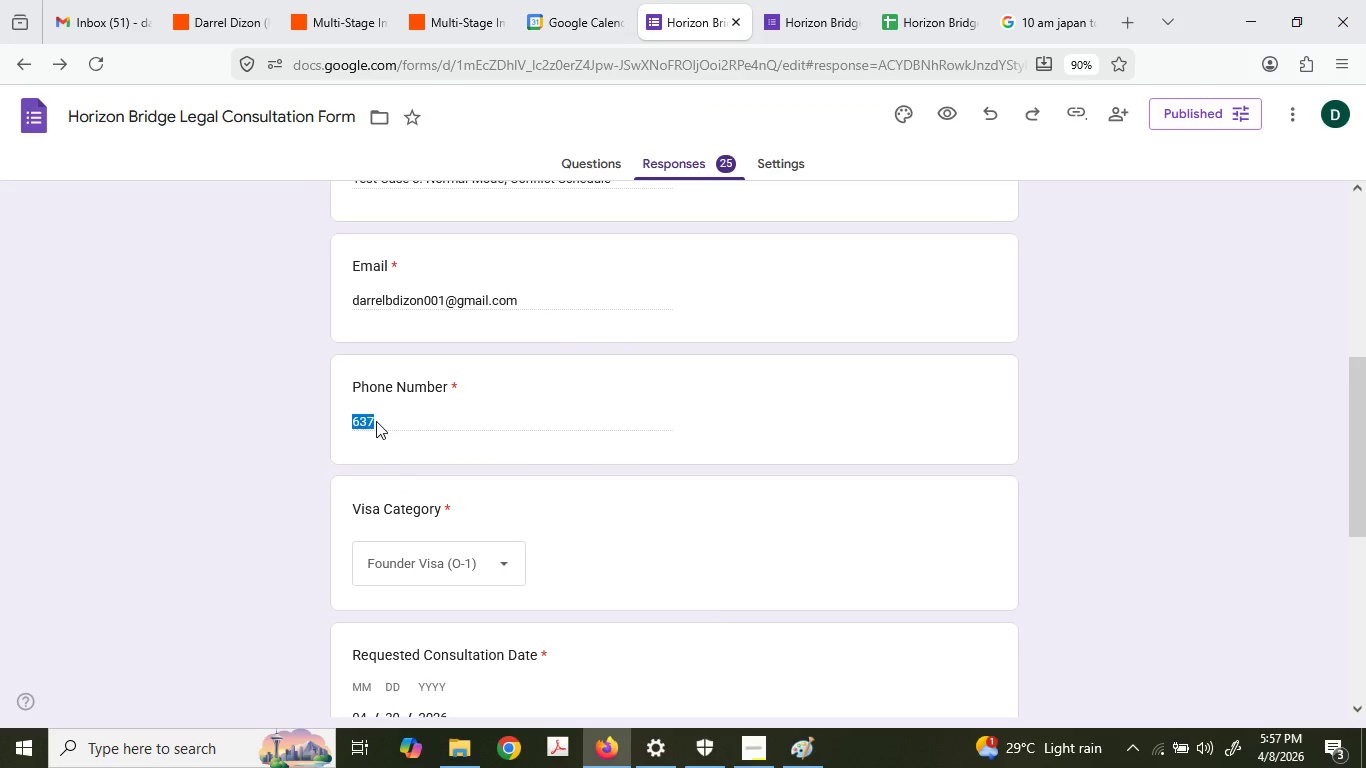 
scroll: coordinate [573, 496], scroll_direction: down, amount: 2.0
 